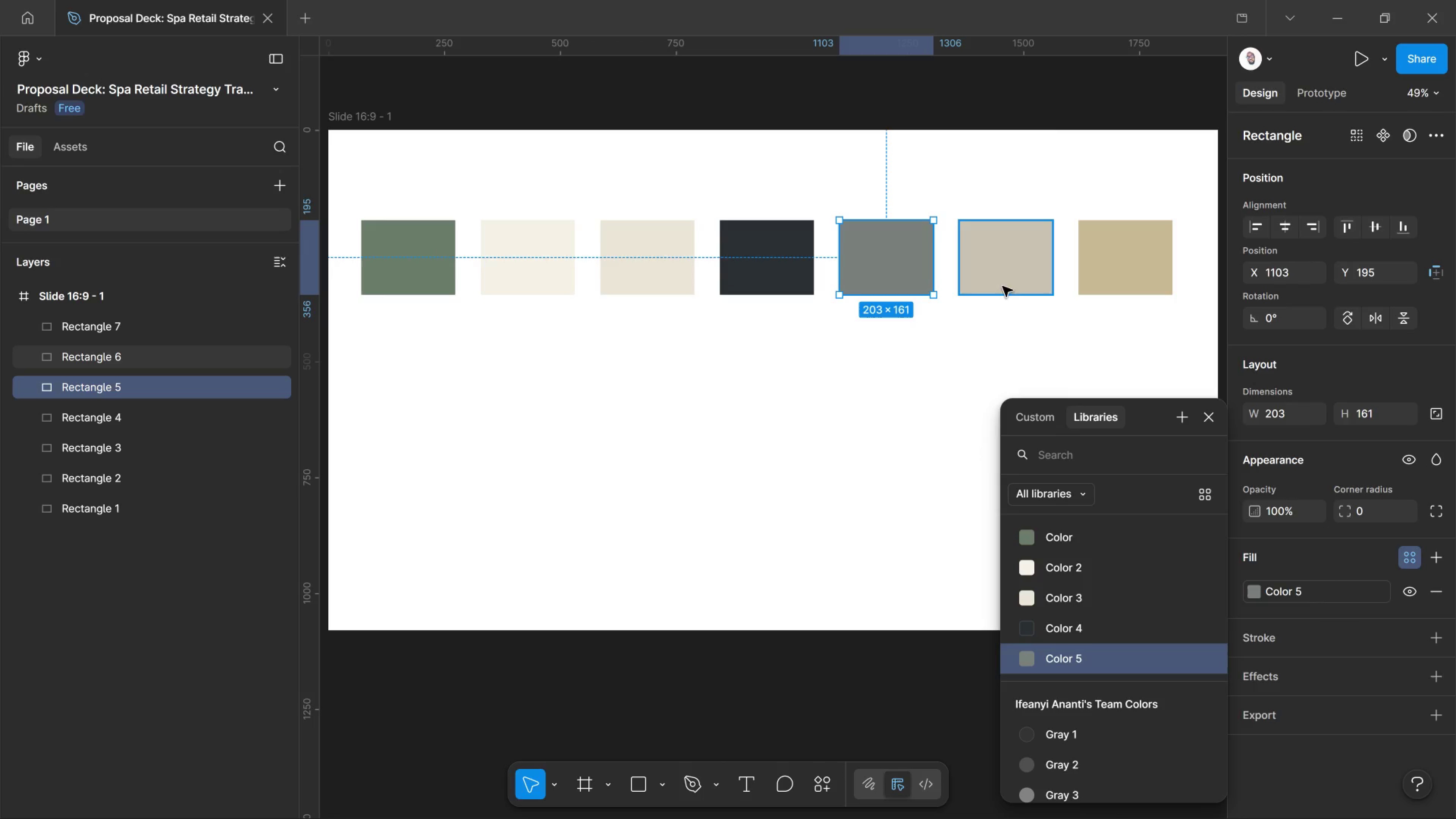 
left_click([1003, 277])
 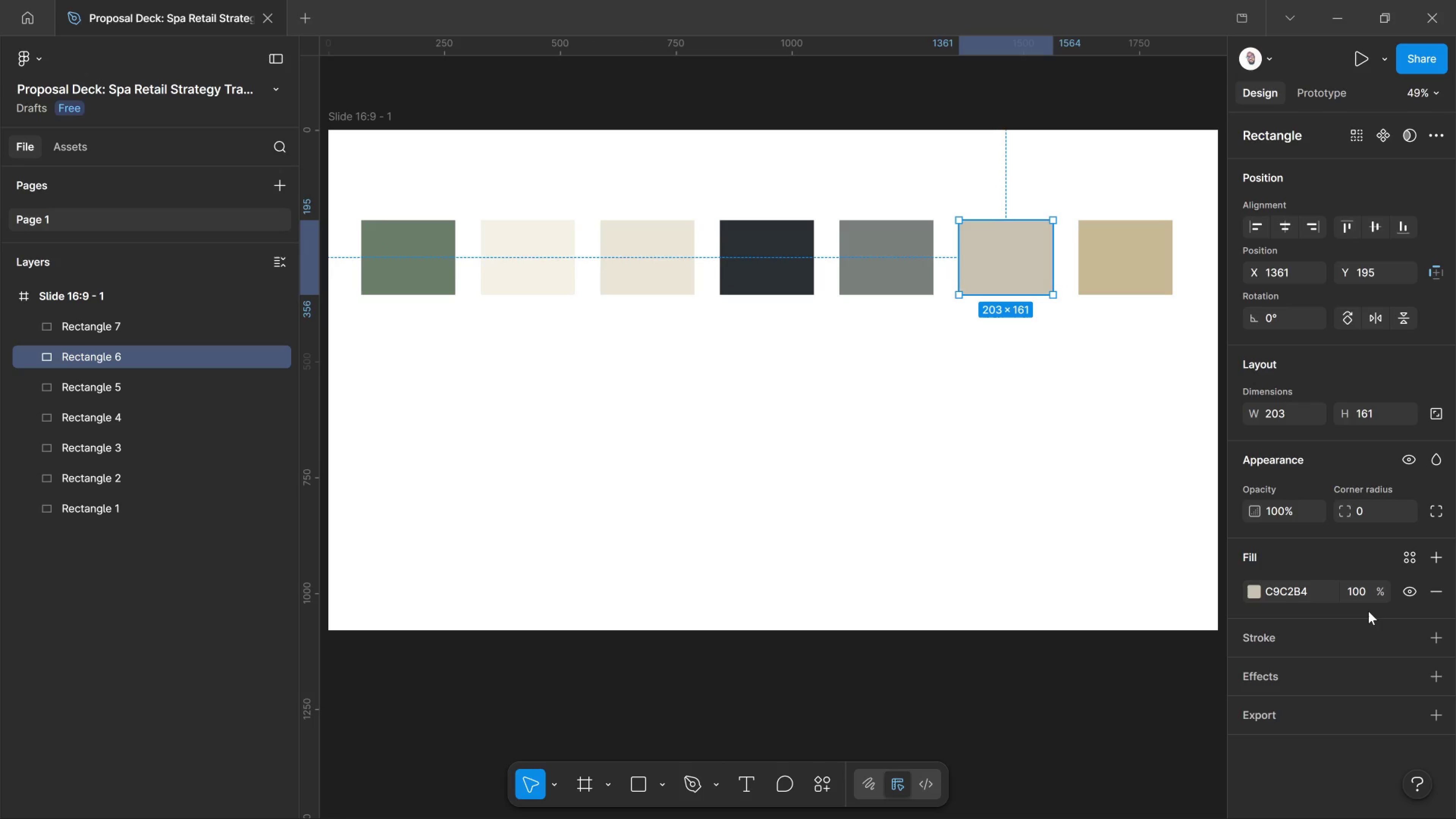 
wait(14.91)
 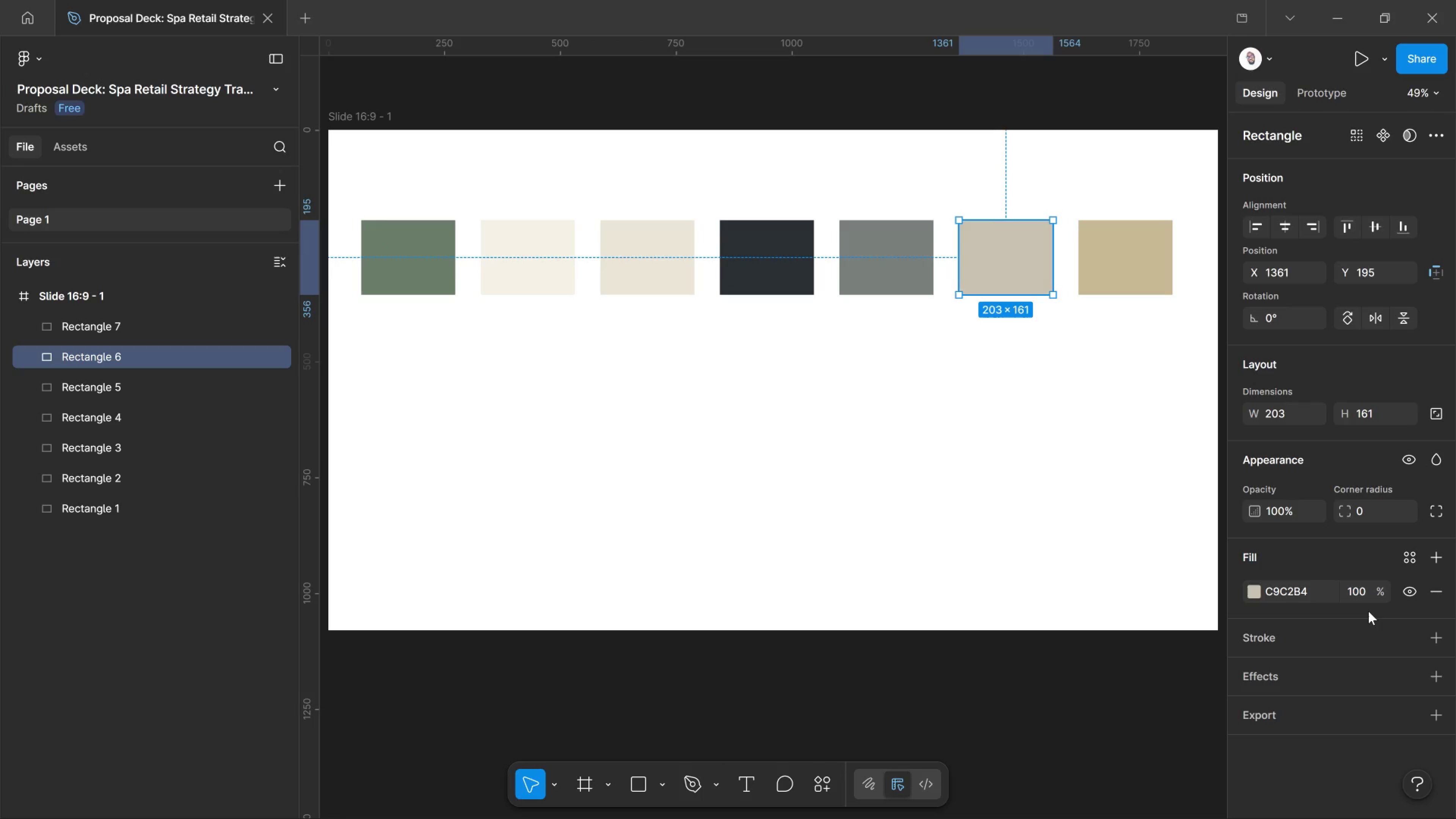 
left_click([1404, 553])
 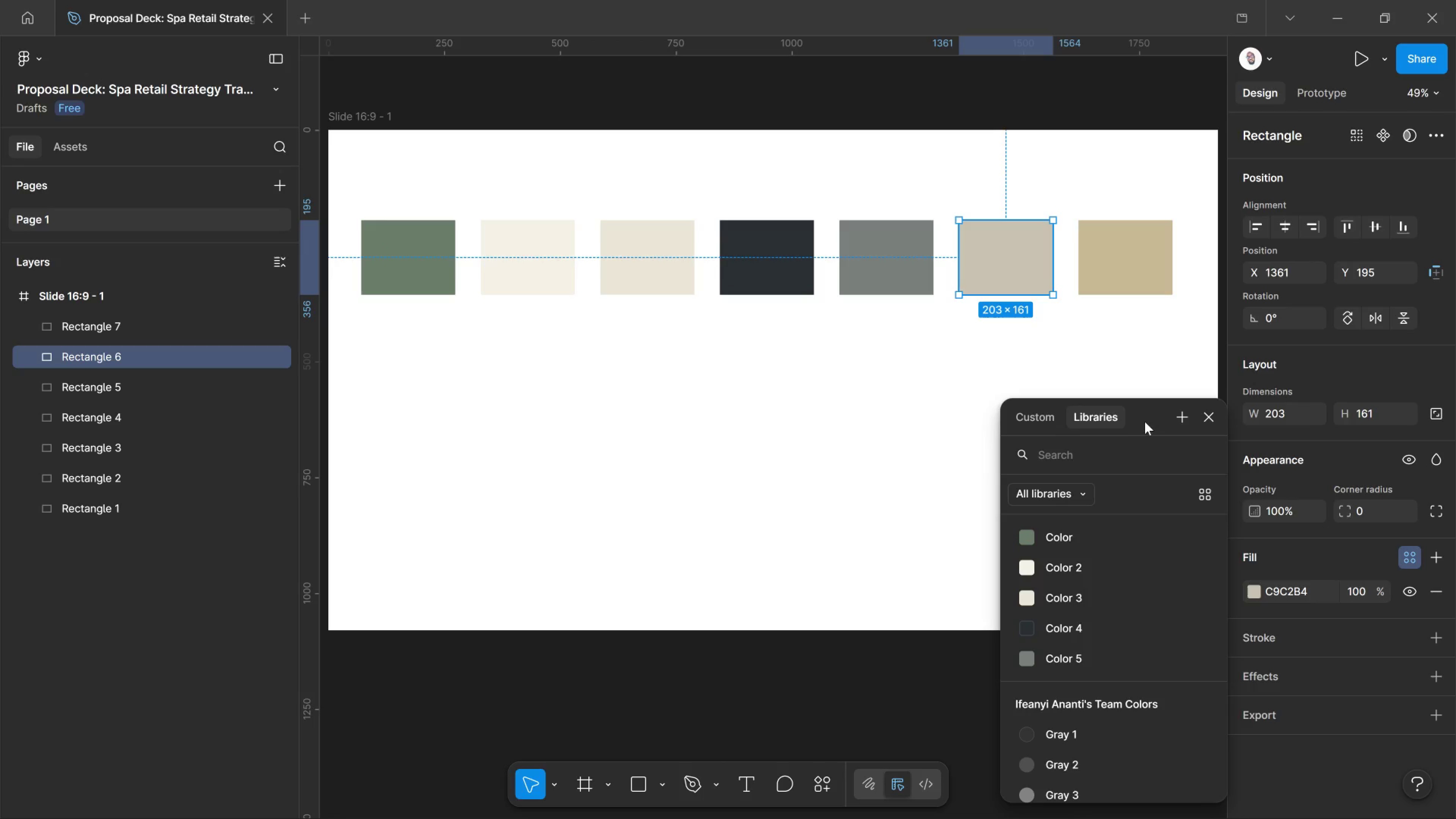 
left_click([1176, 409])
 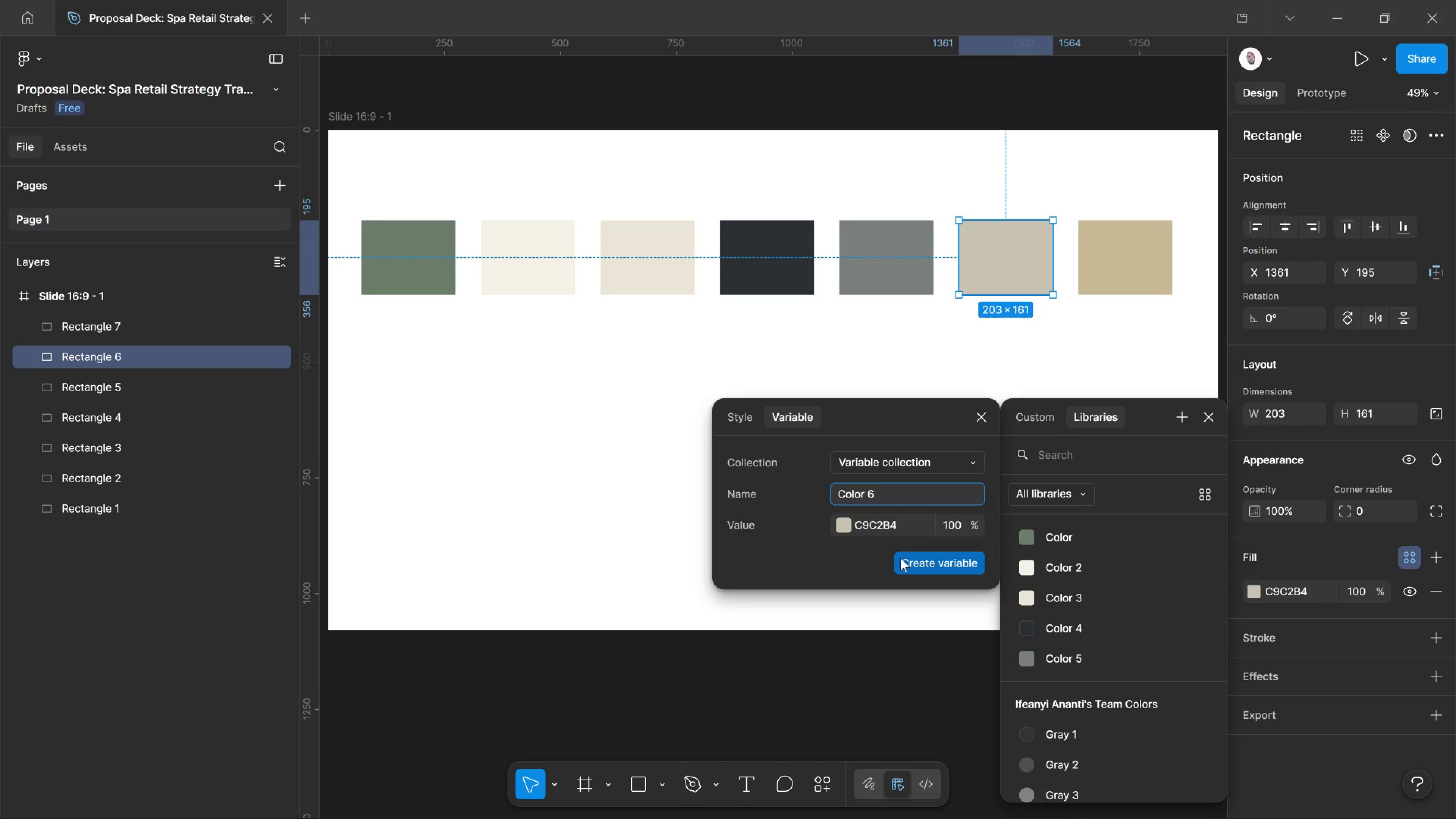 
left_click([901, 558])
 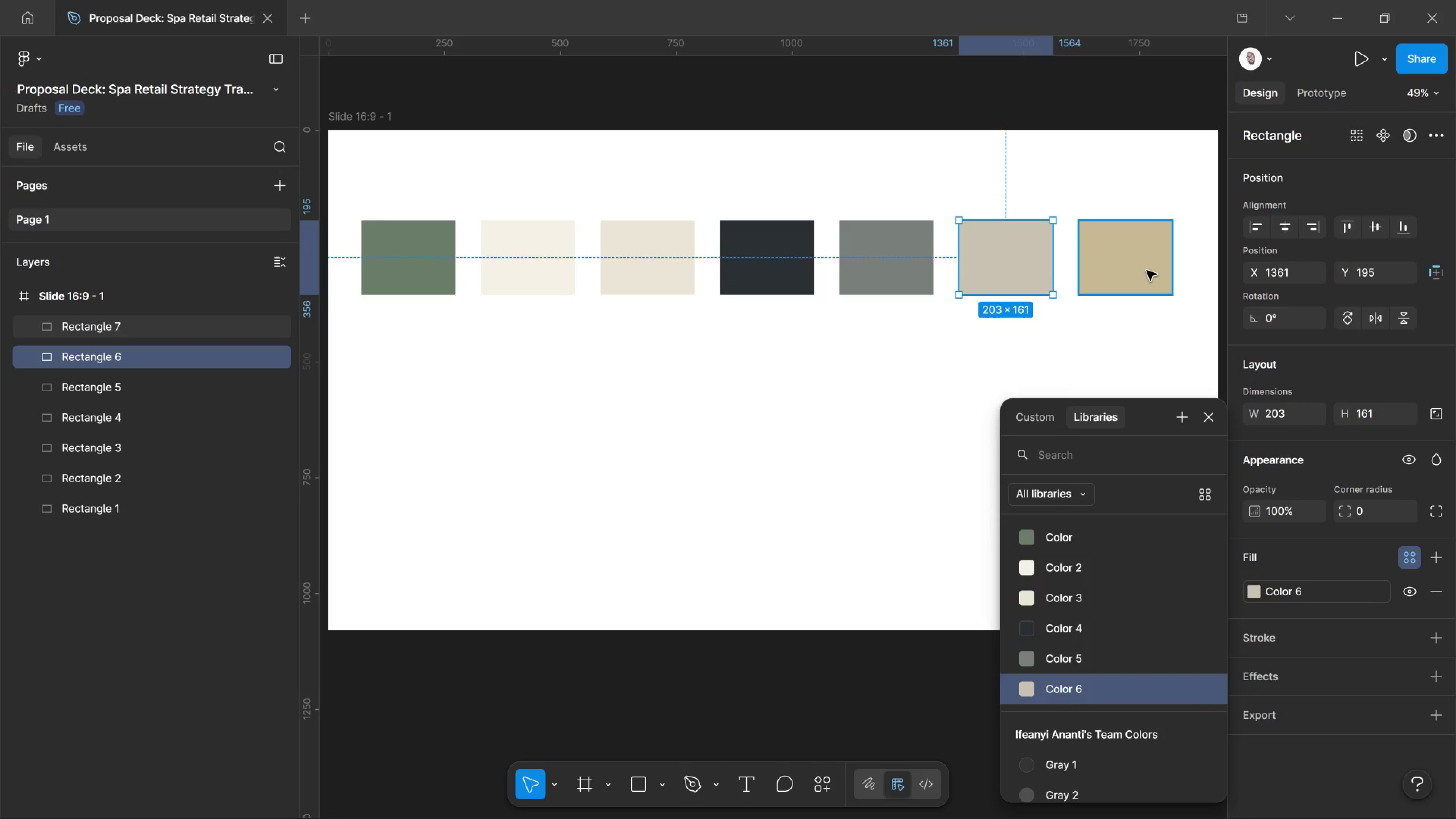 
left_click([1147, 270])
 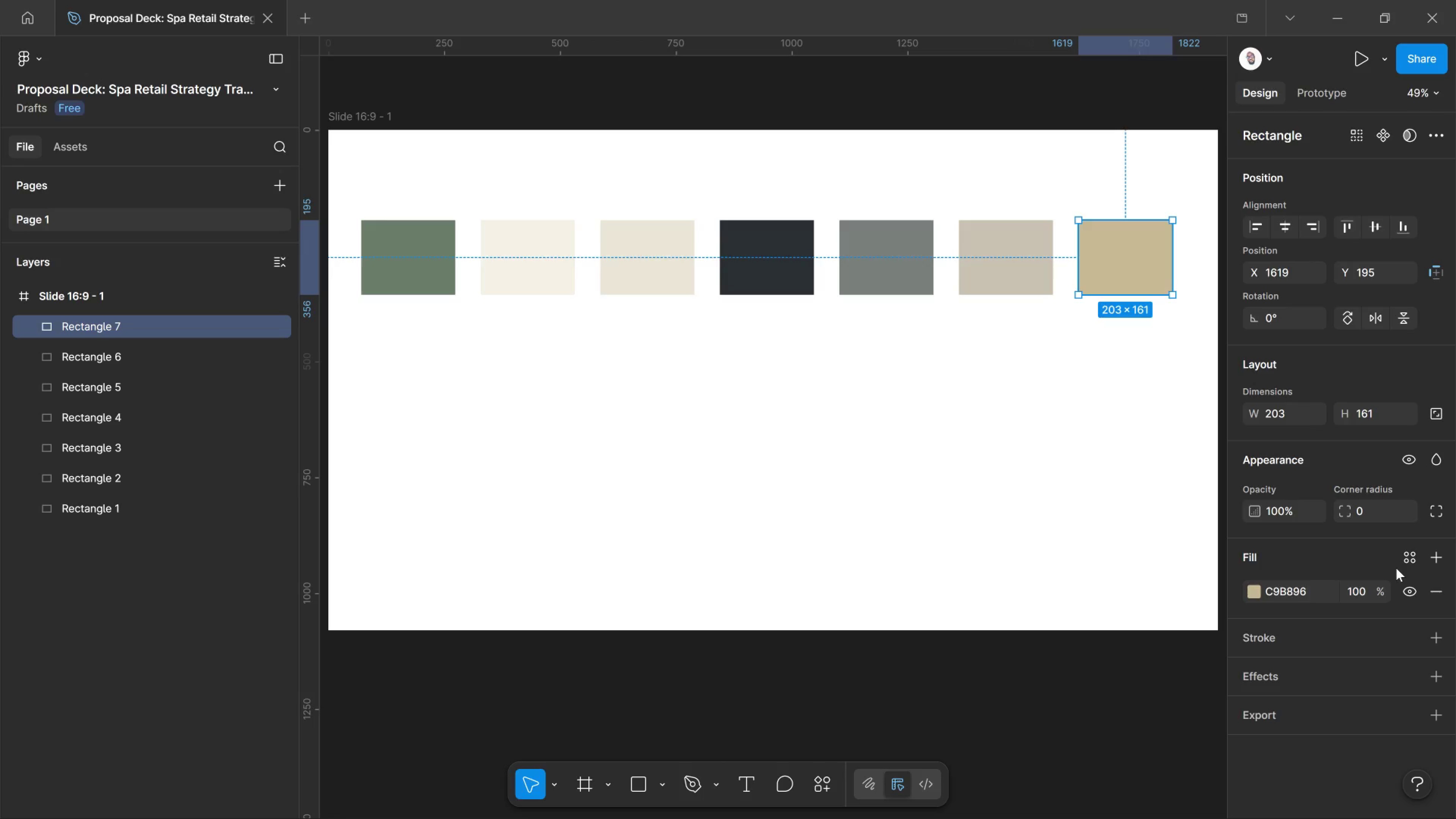 
left_click([1407, 562])
 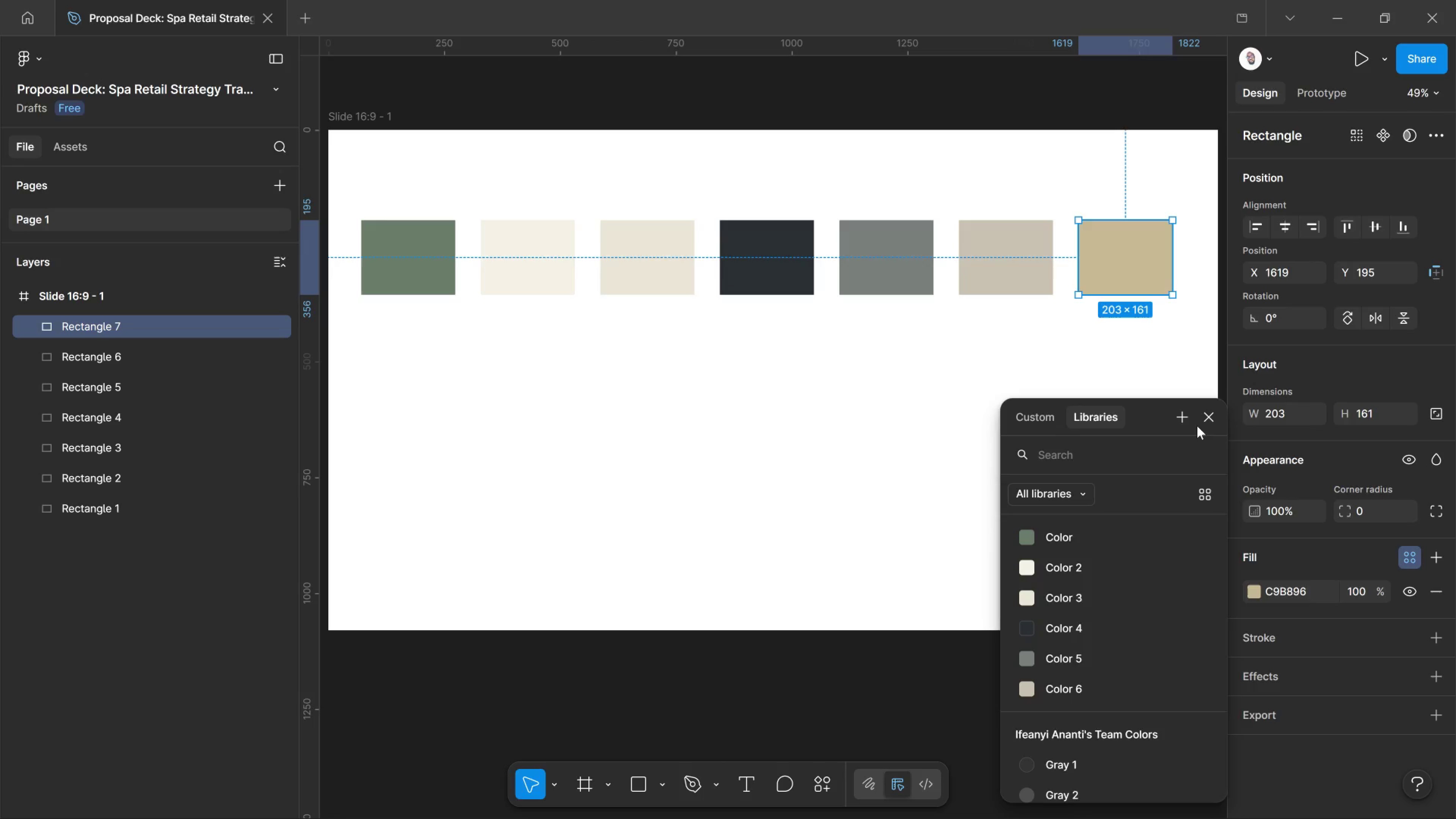 
left_click([1187, 420])
 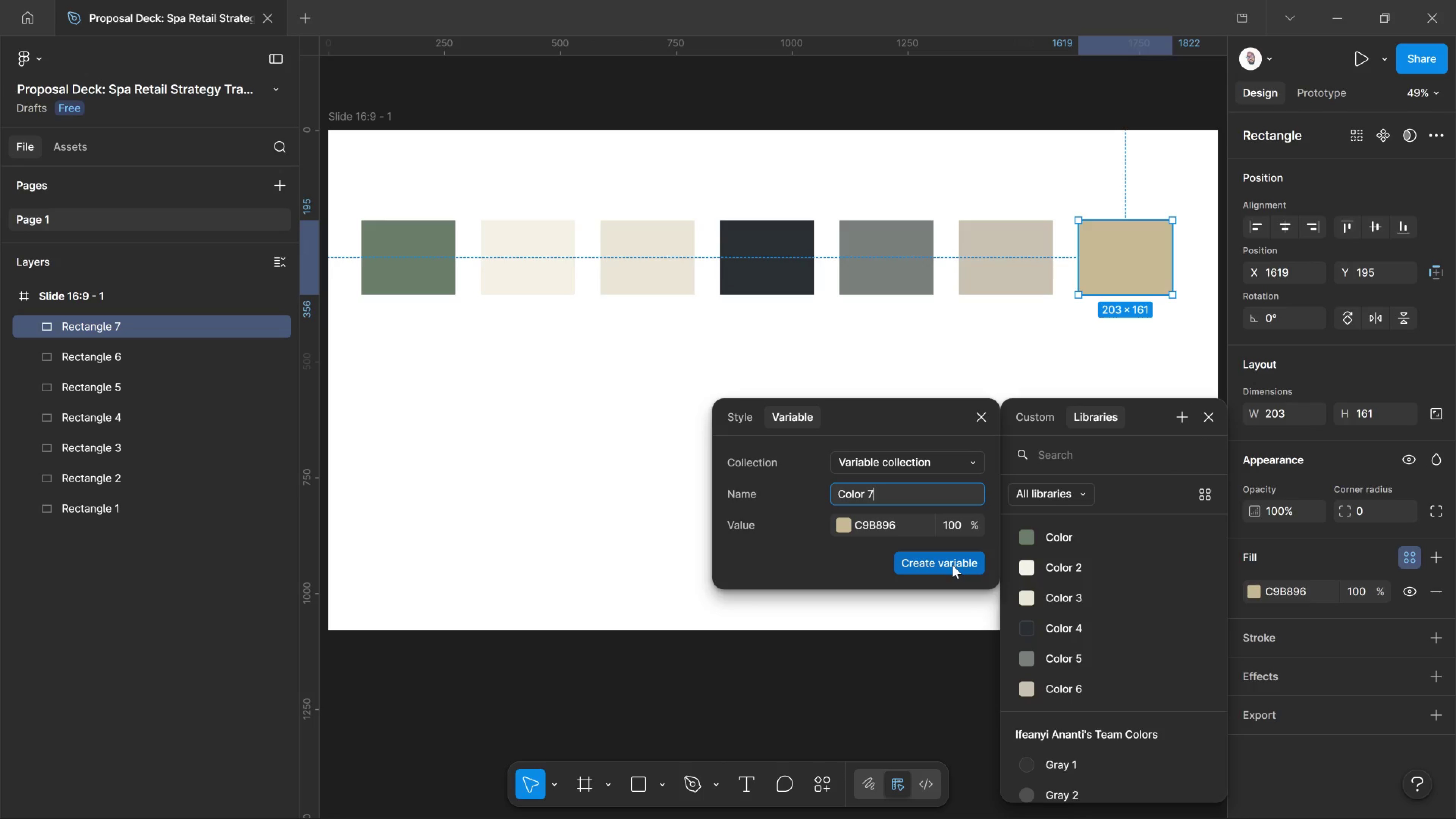 
left_click([952, 565])
 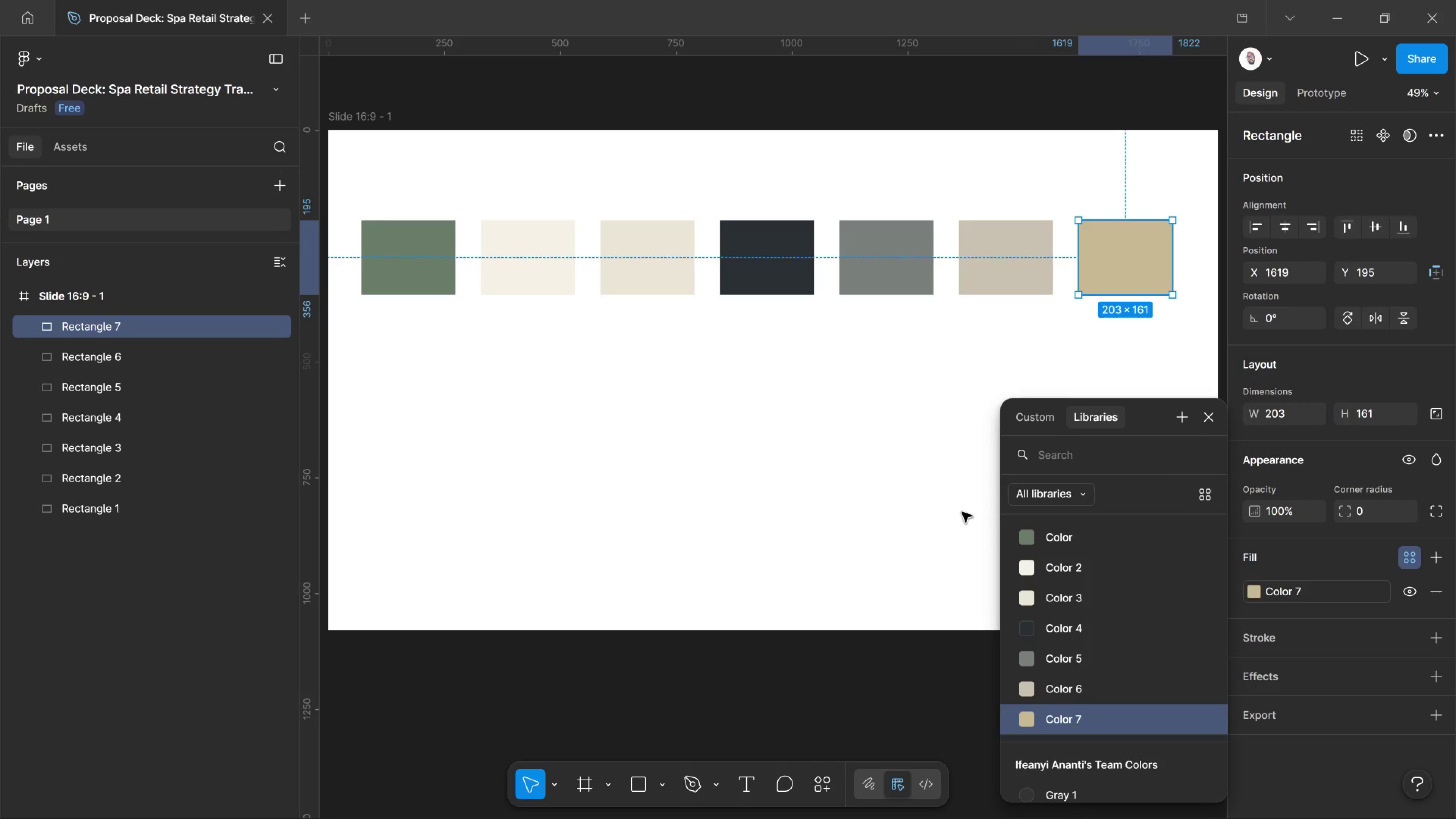 
left_click([962, 512])
 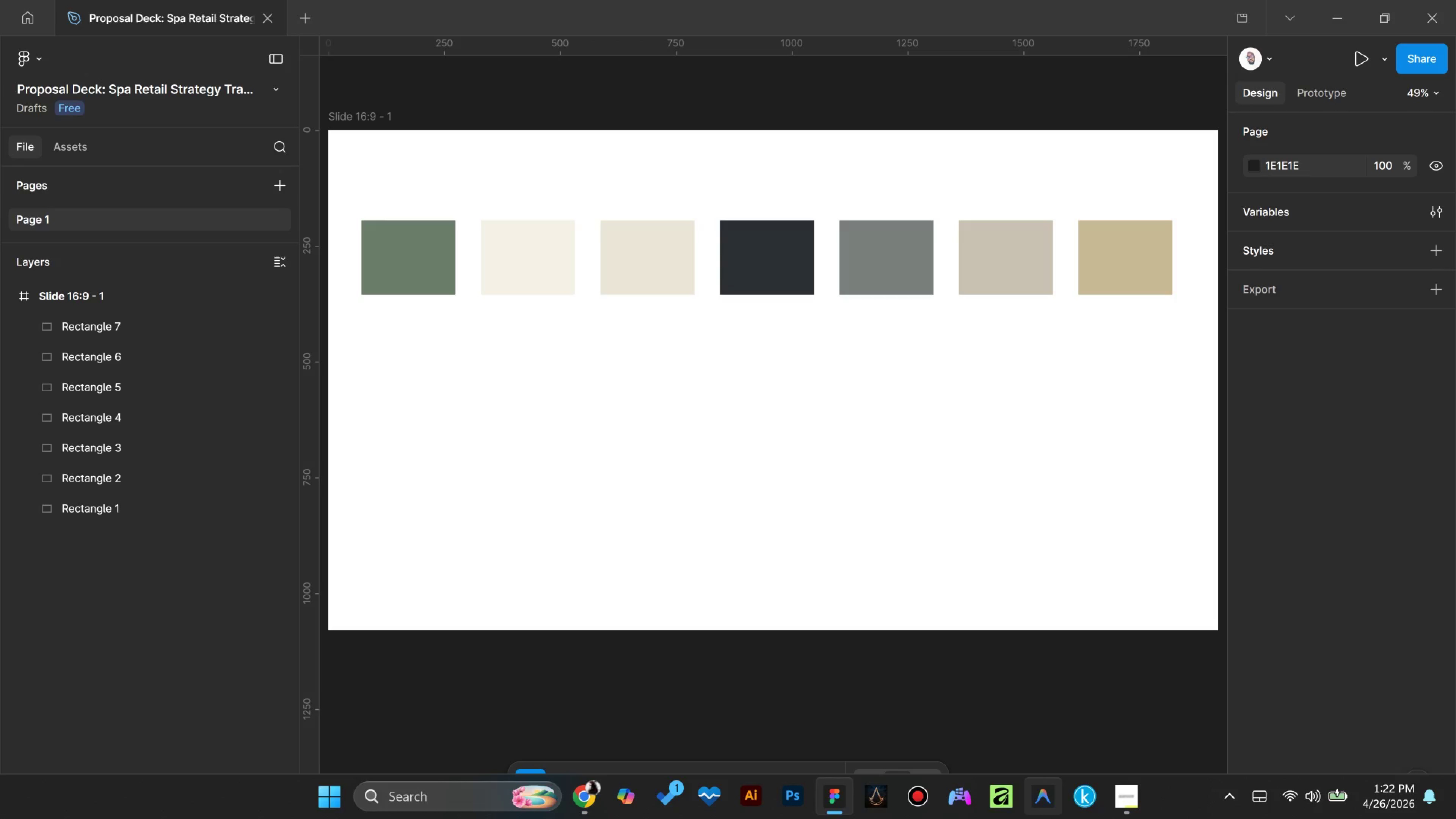 
wait(9.3)
 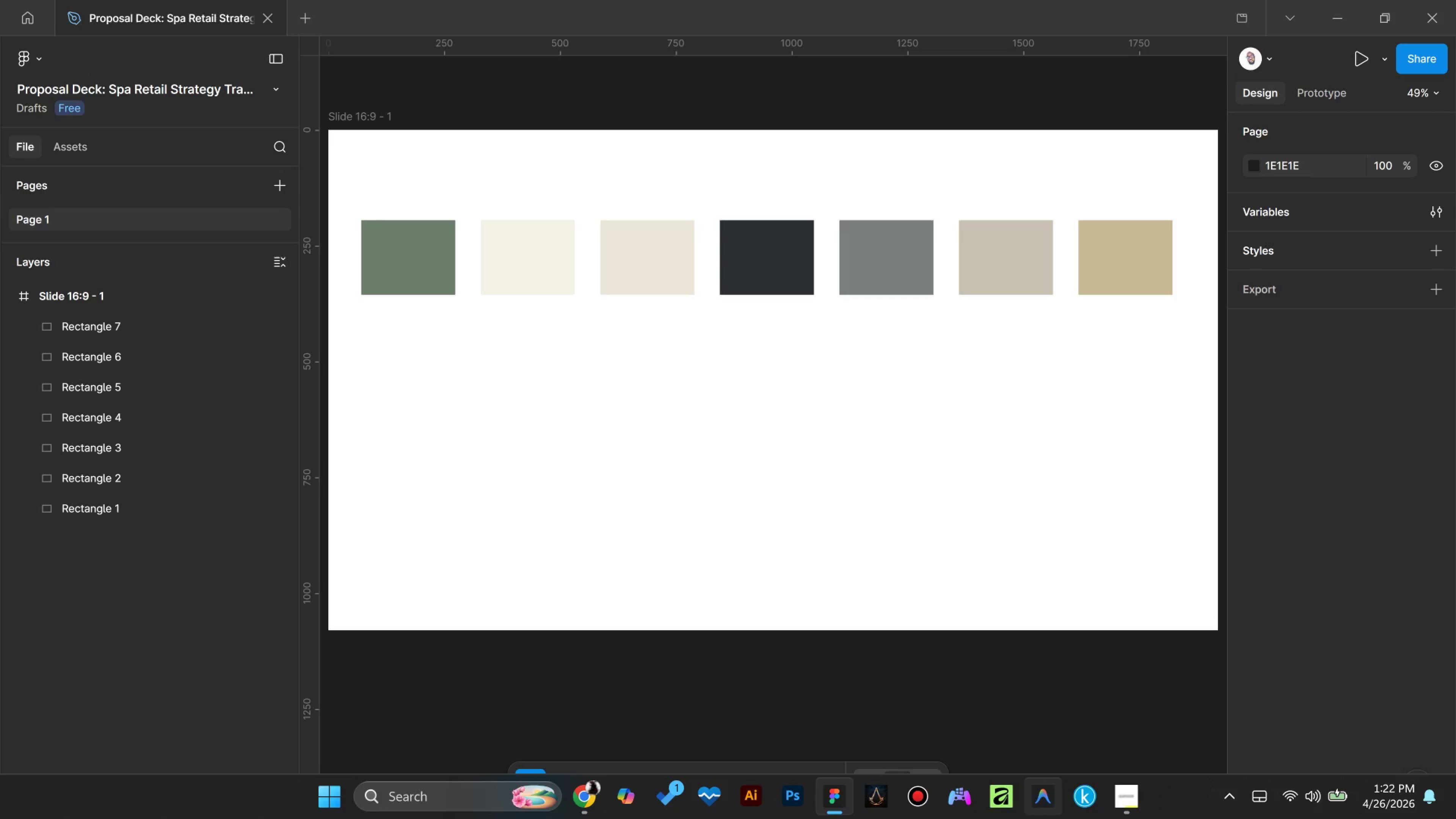 
key(T)
 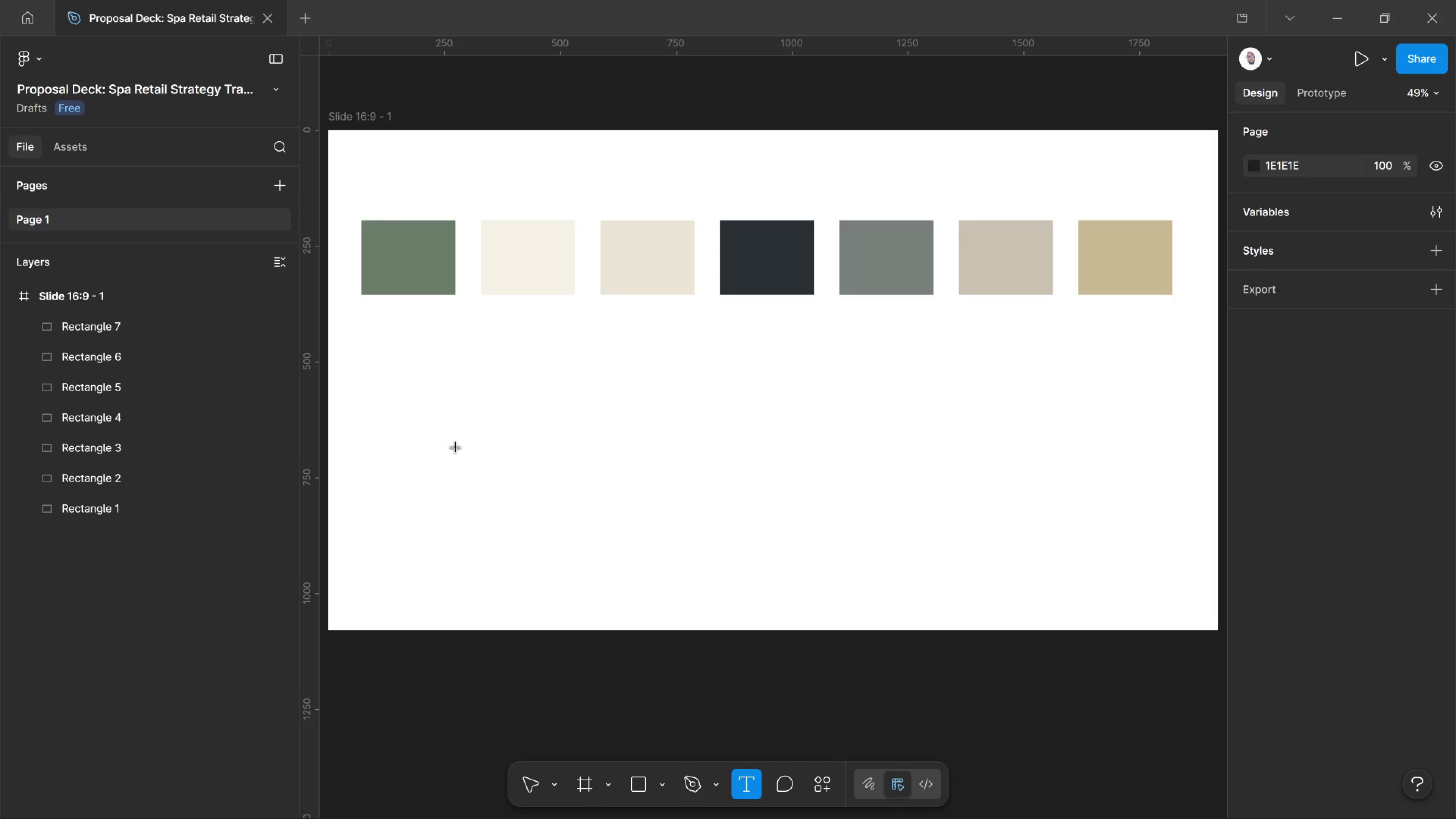 
left_click([456, 447])
 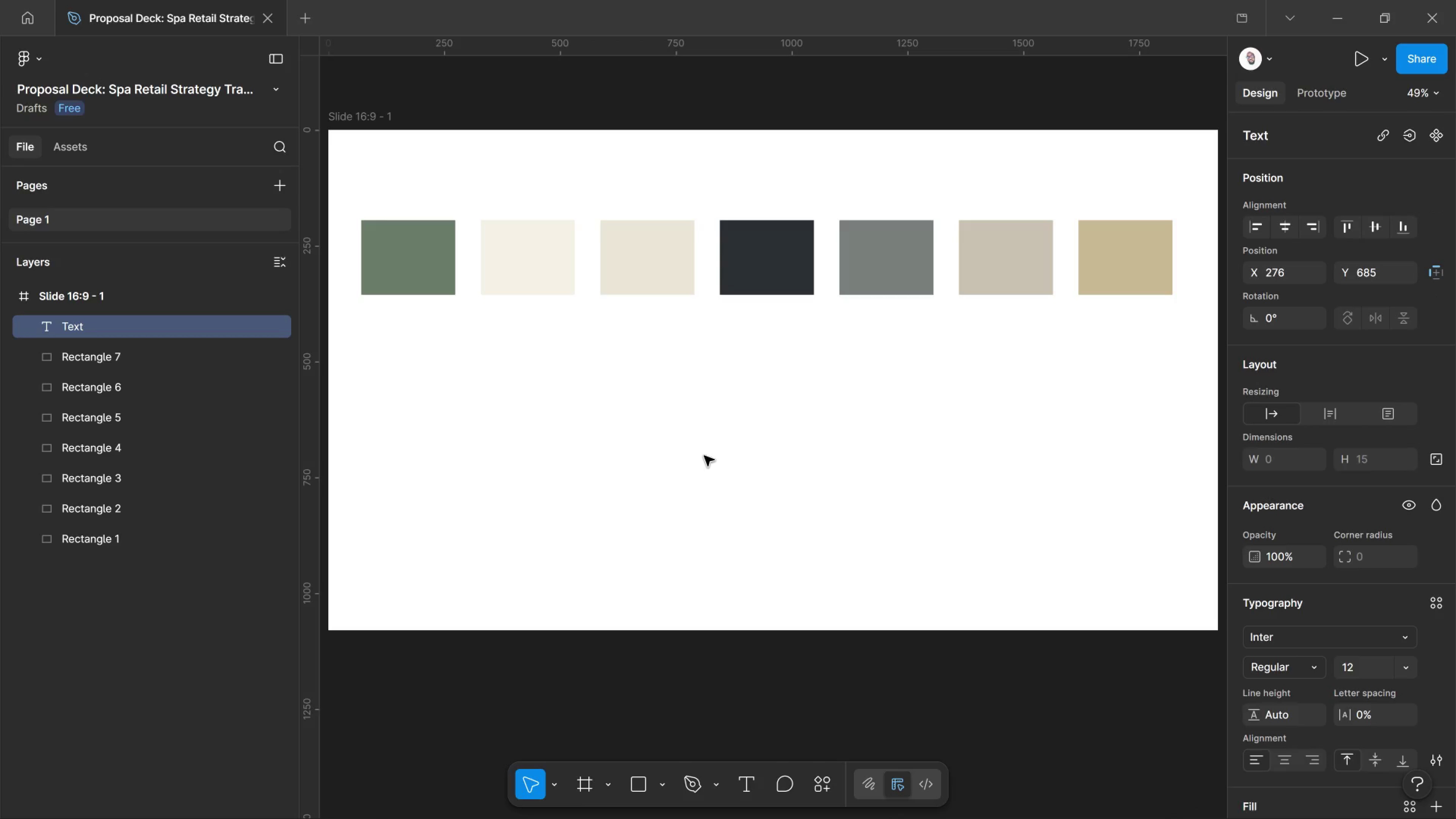 
type(TYPOGRAPHY)
 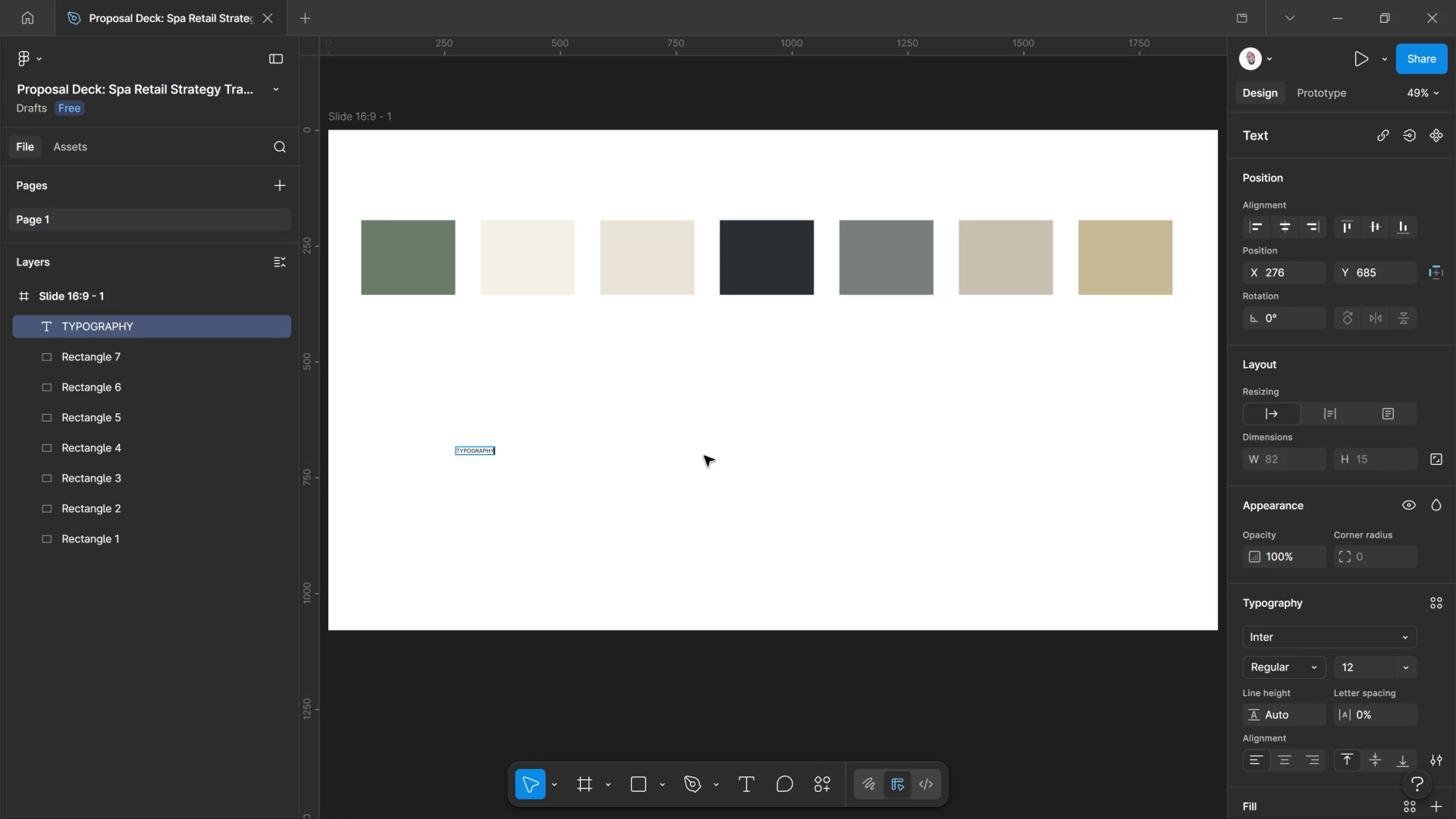 
key(Control+A)
 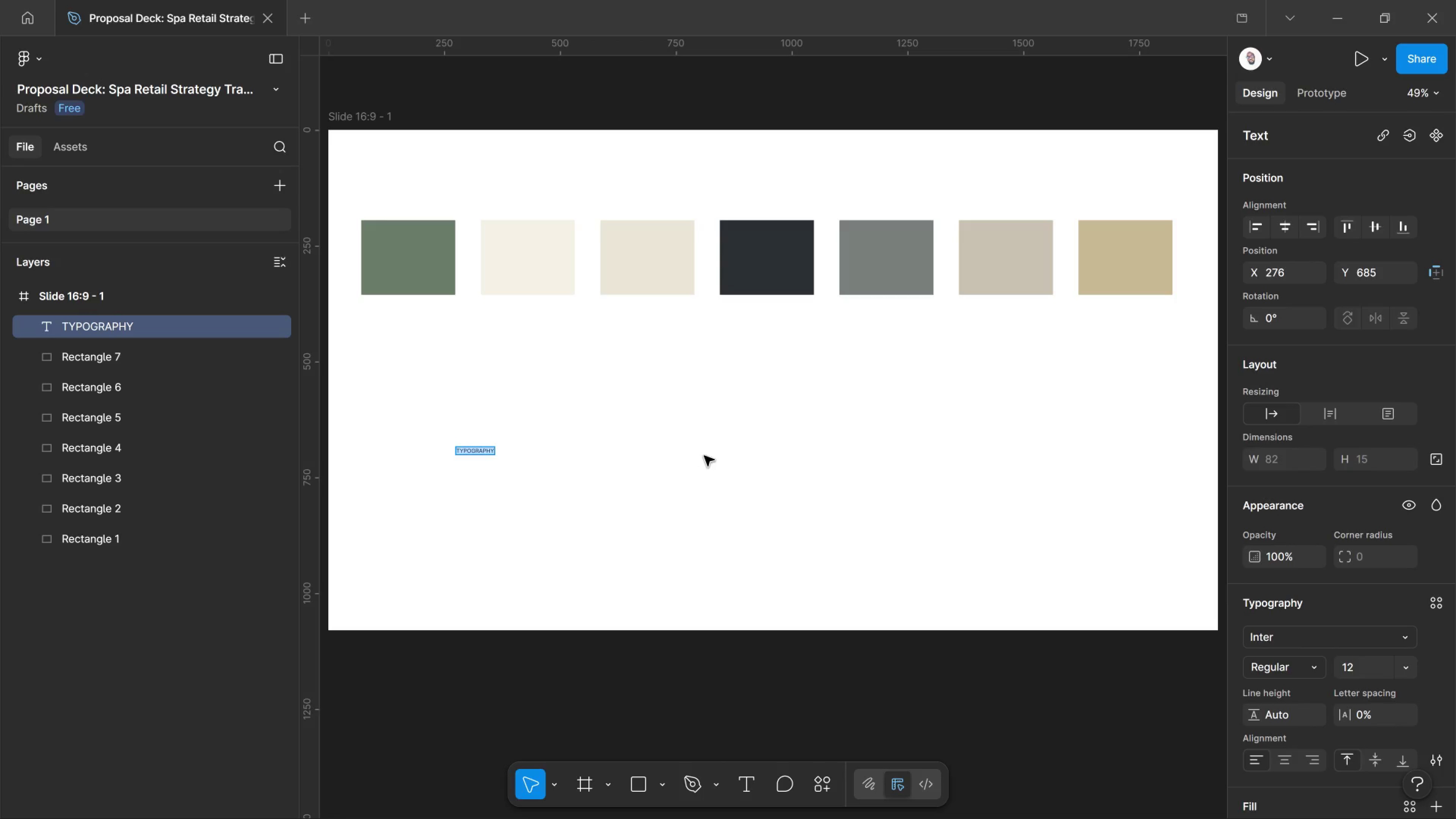 
hold_key(key=ShiftLeft, duration=1.69)
 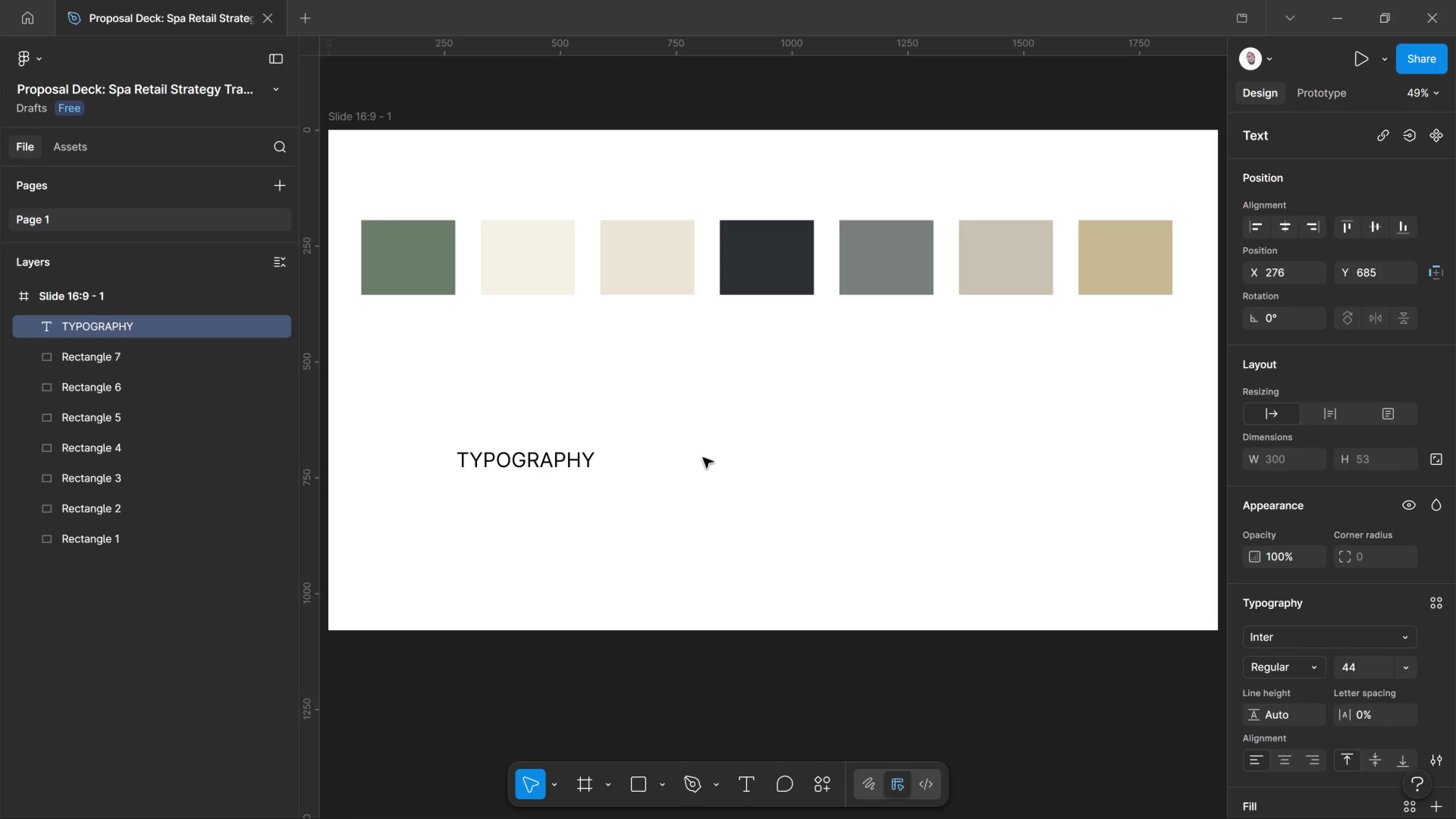 
hold_key(key=Period, duration=1.42)
 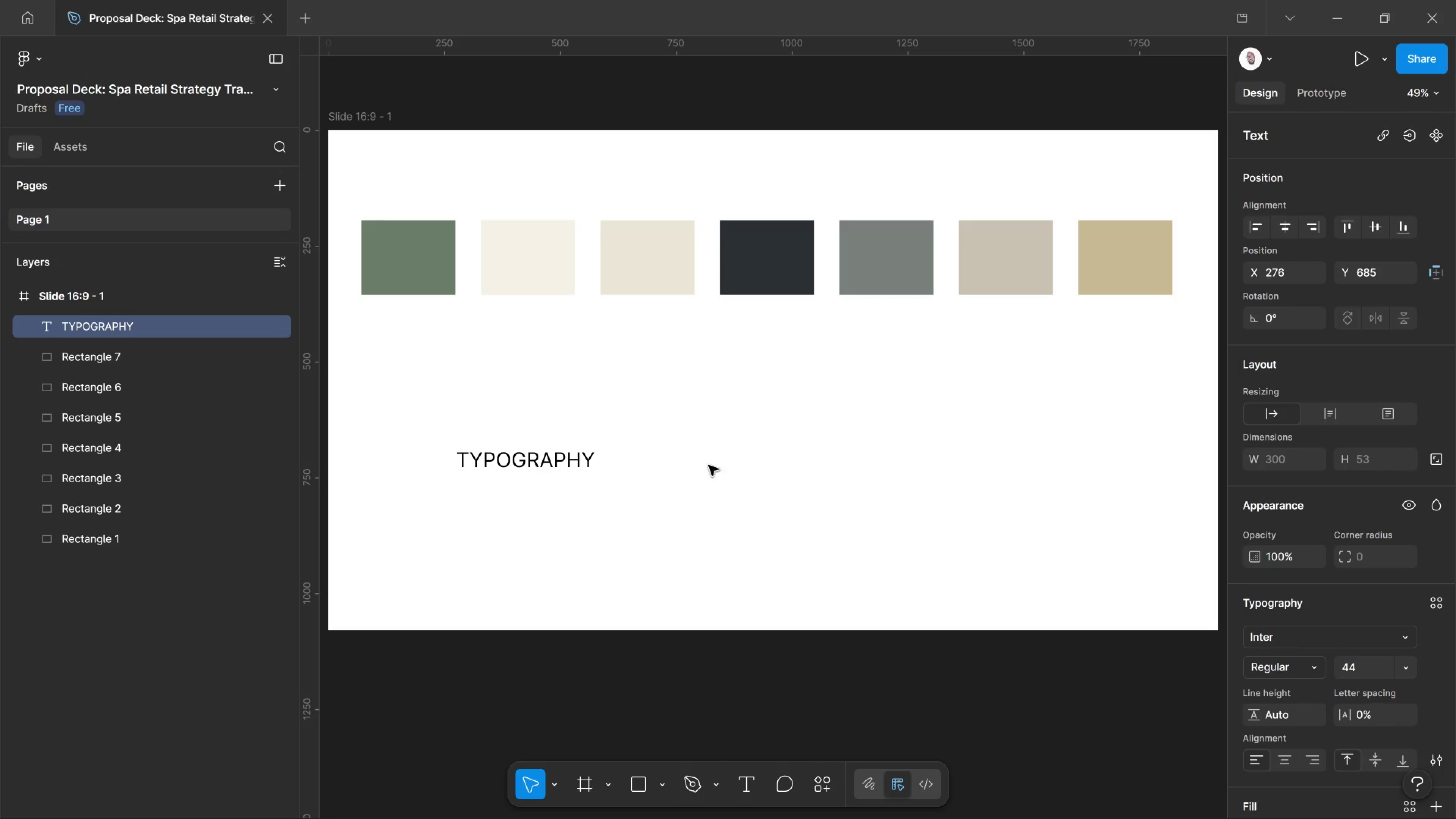 
left_click([701, 474])
 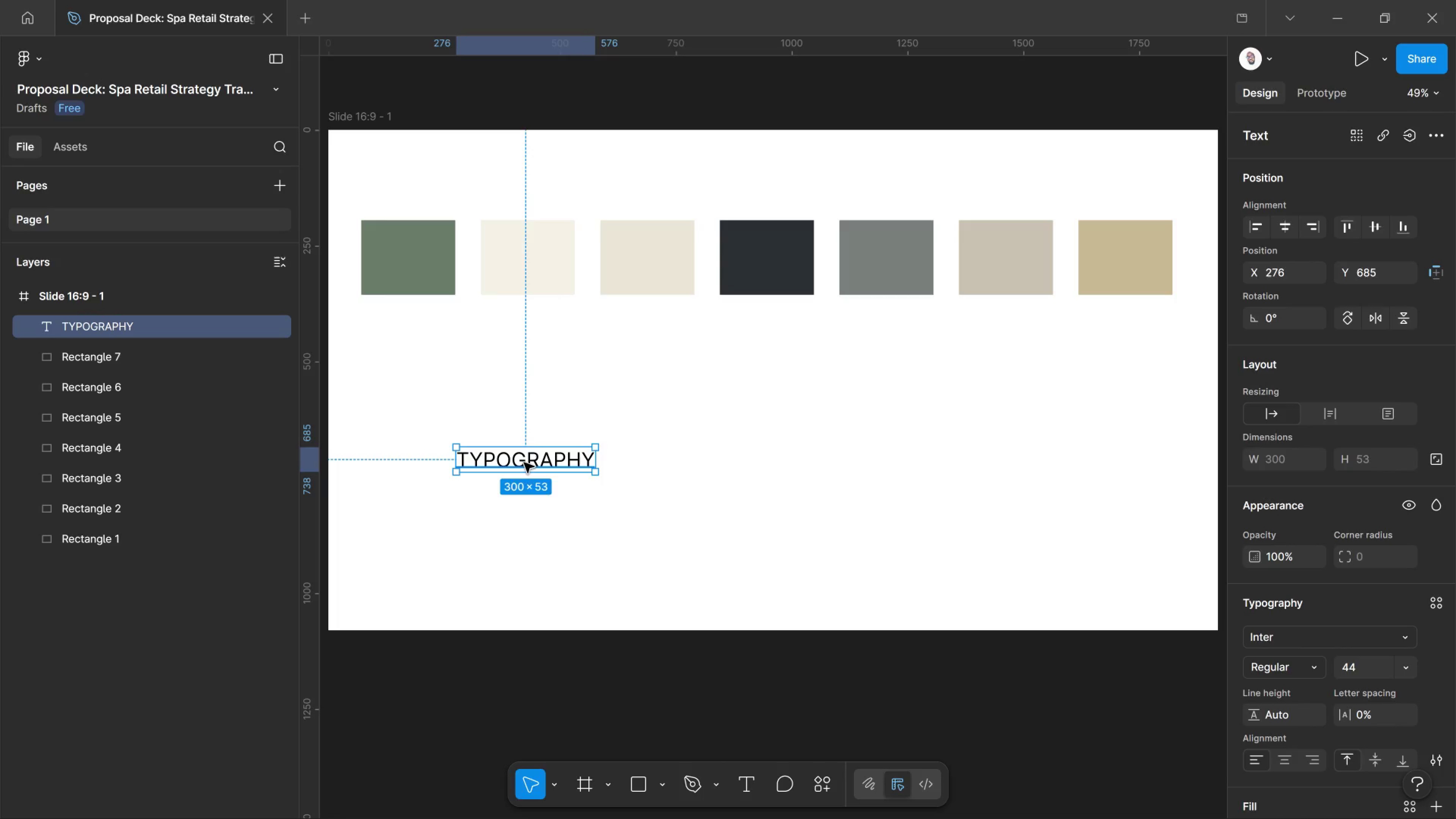 
left_click_drag(start_coordinate=[524, 463], to_coordinate=[444, 410])
 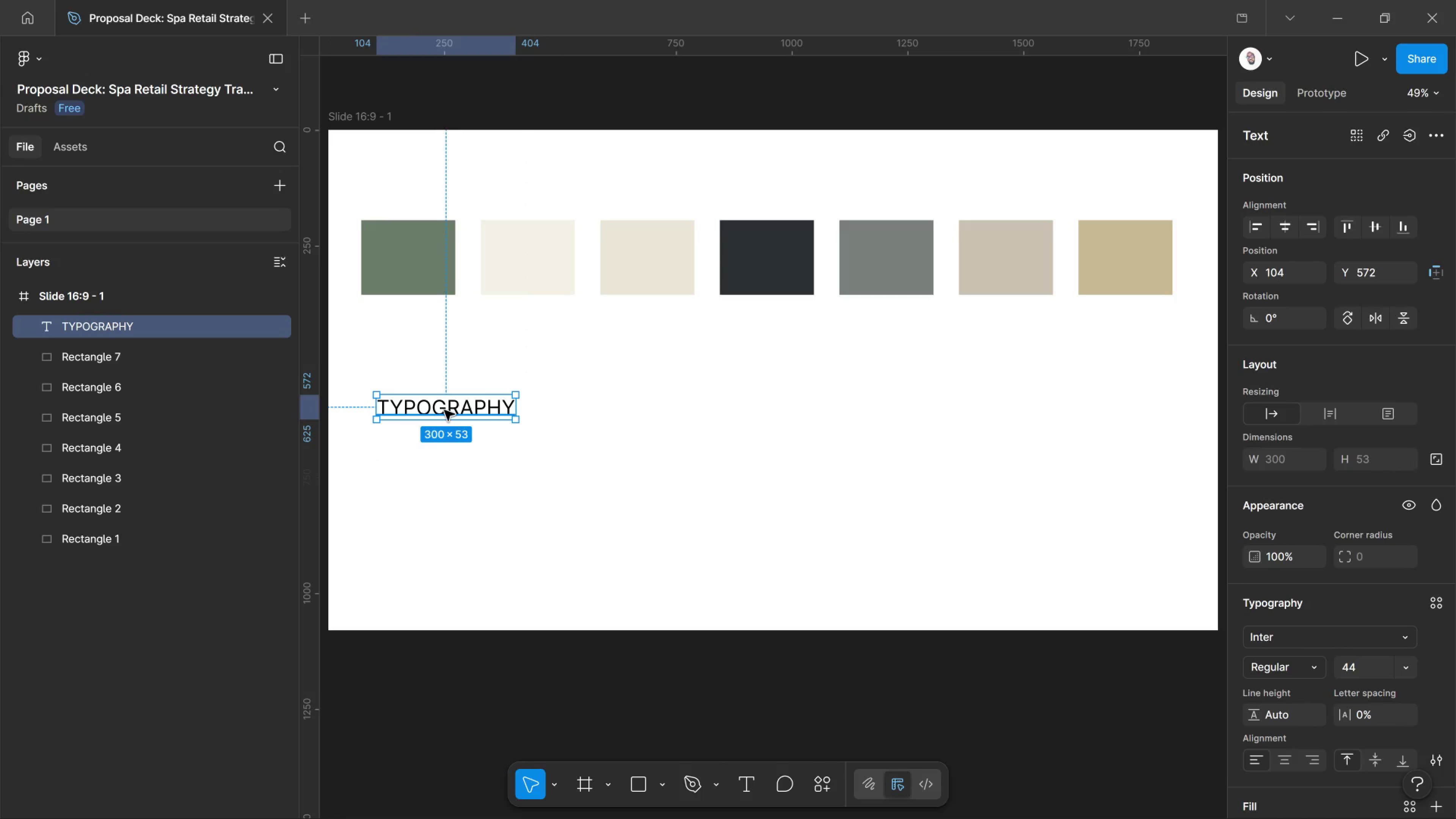 
hold_key(key=AltLeft, duration=1.8)
left_click_drag(start_coordinate=[444, 410], to_coordinate=[464, 475])
 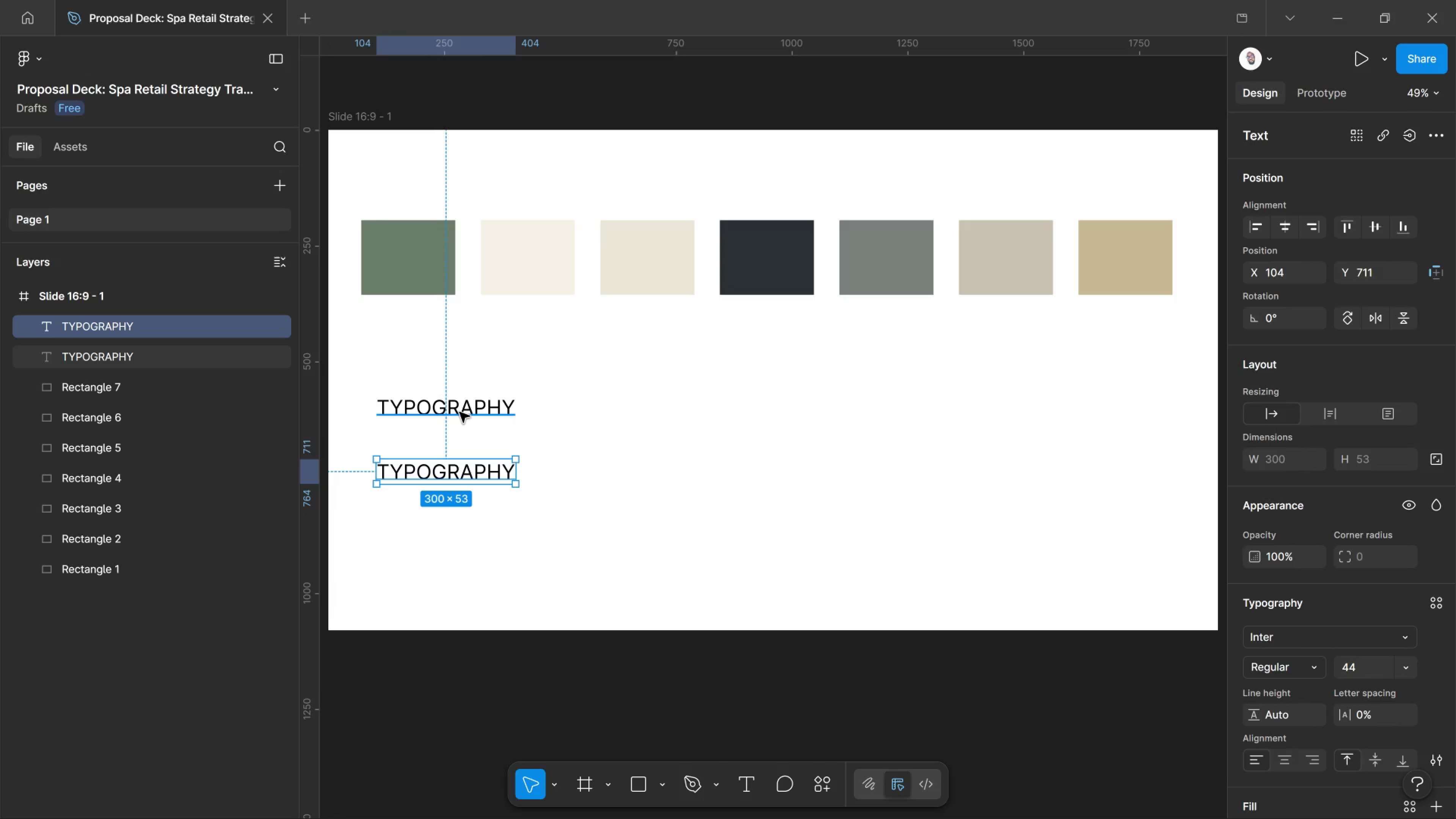 
hold_key(key=ShiftLeft, duration=0.95)
 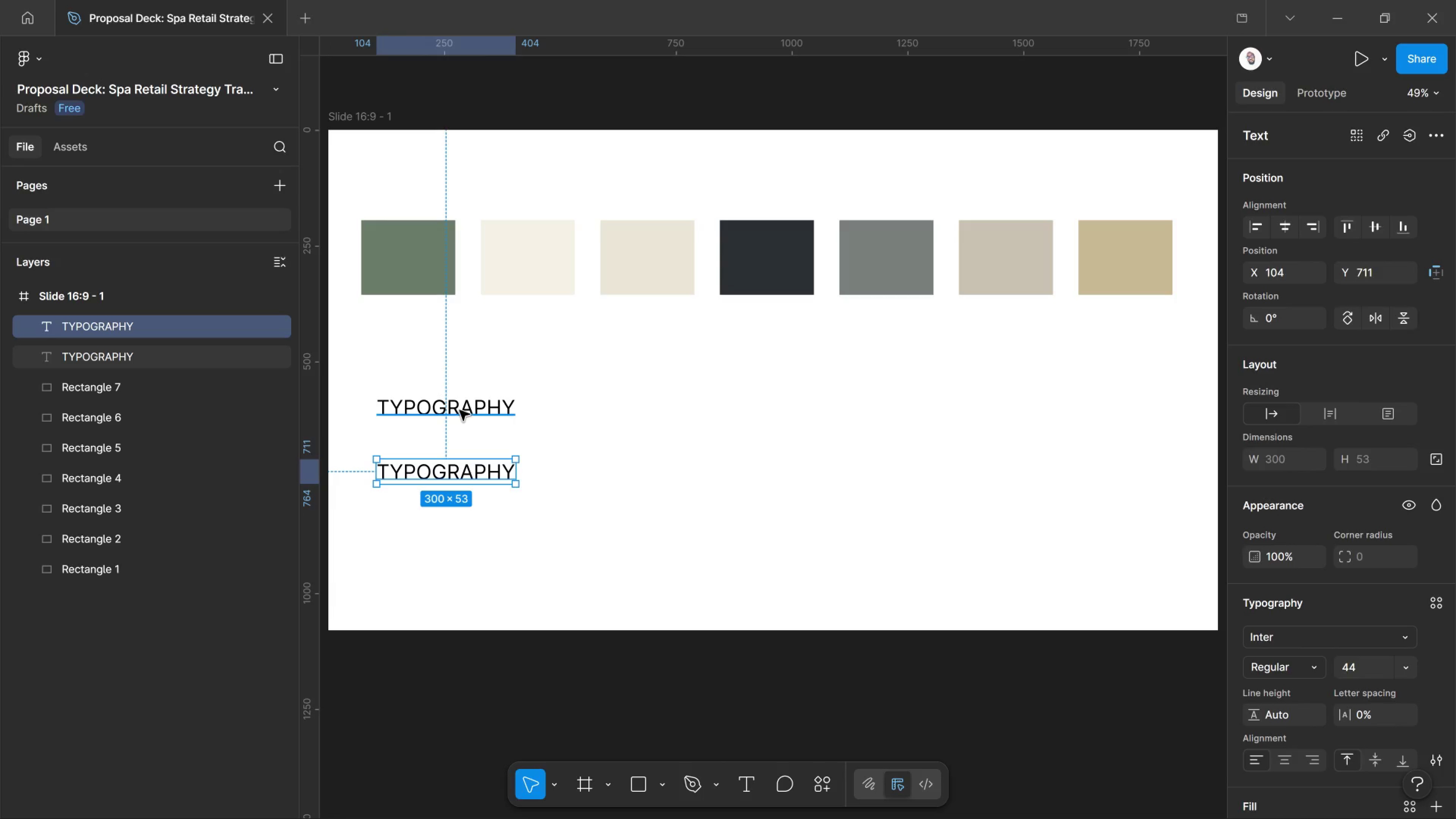 
hold_key(key=ShiftLeft, duration=0.53)
left_click_drag(start_coordinate=[460, 410], to_coordinate=[456, 410])
 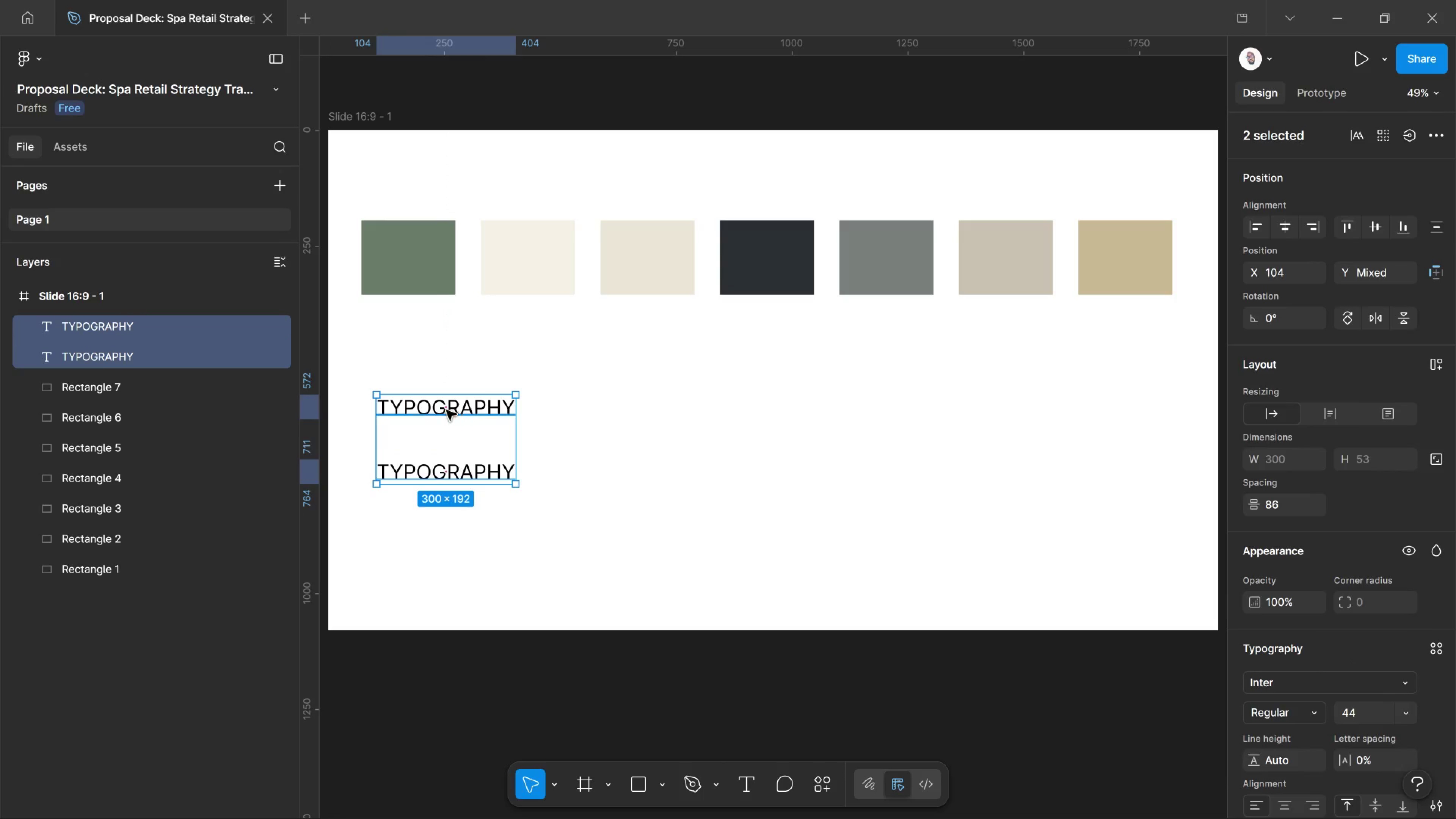 
left_click_drag(start_coordinate=[454, 410], to_coordinate=[436, 410])
 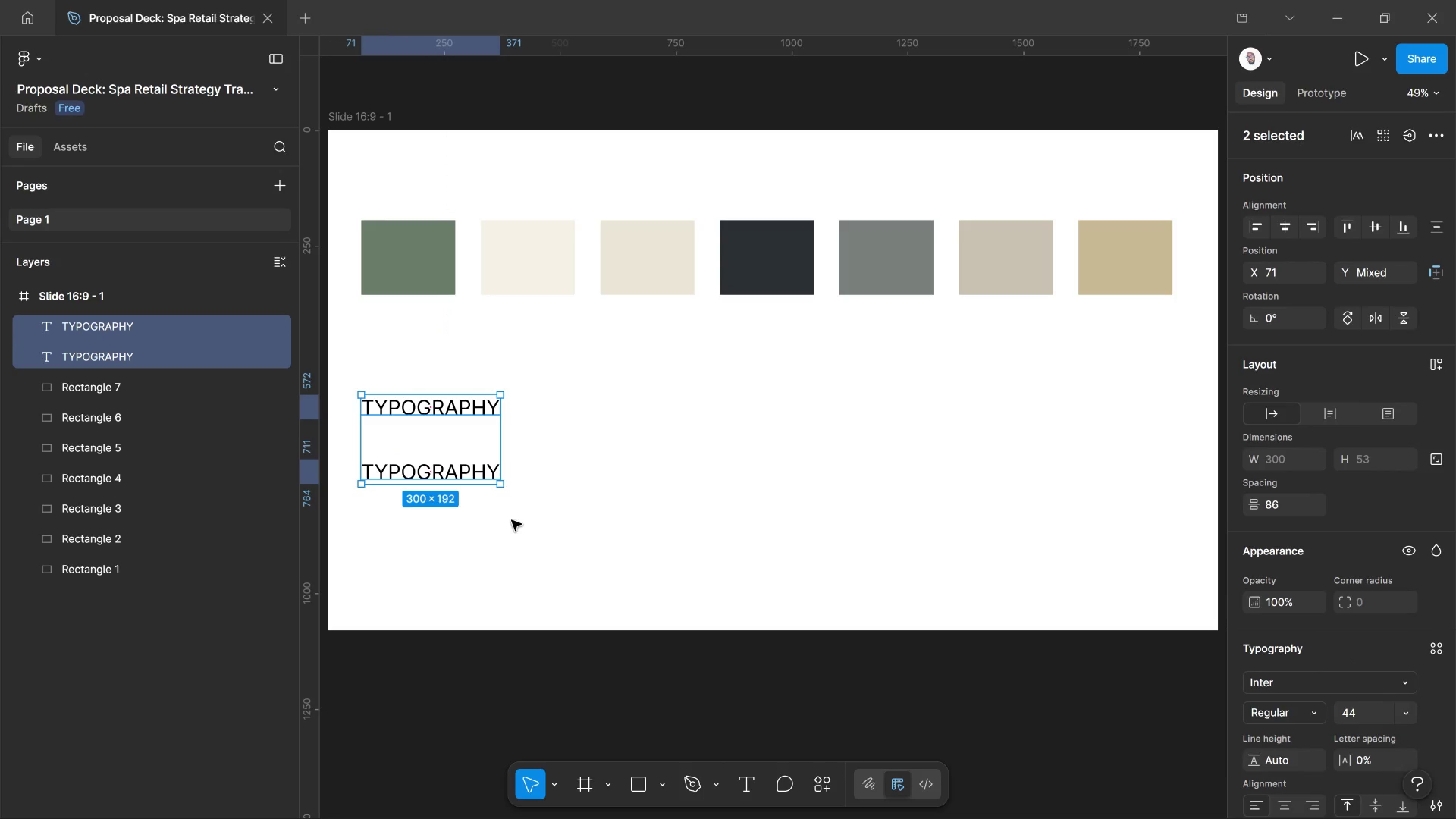 
left_click([511, 520])
 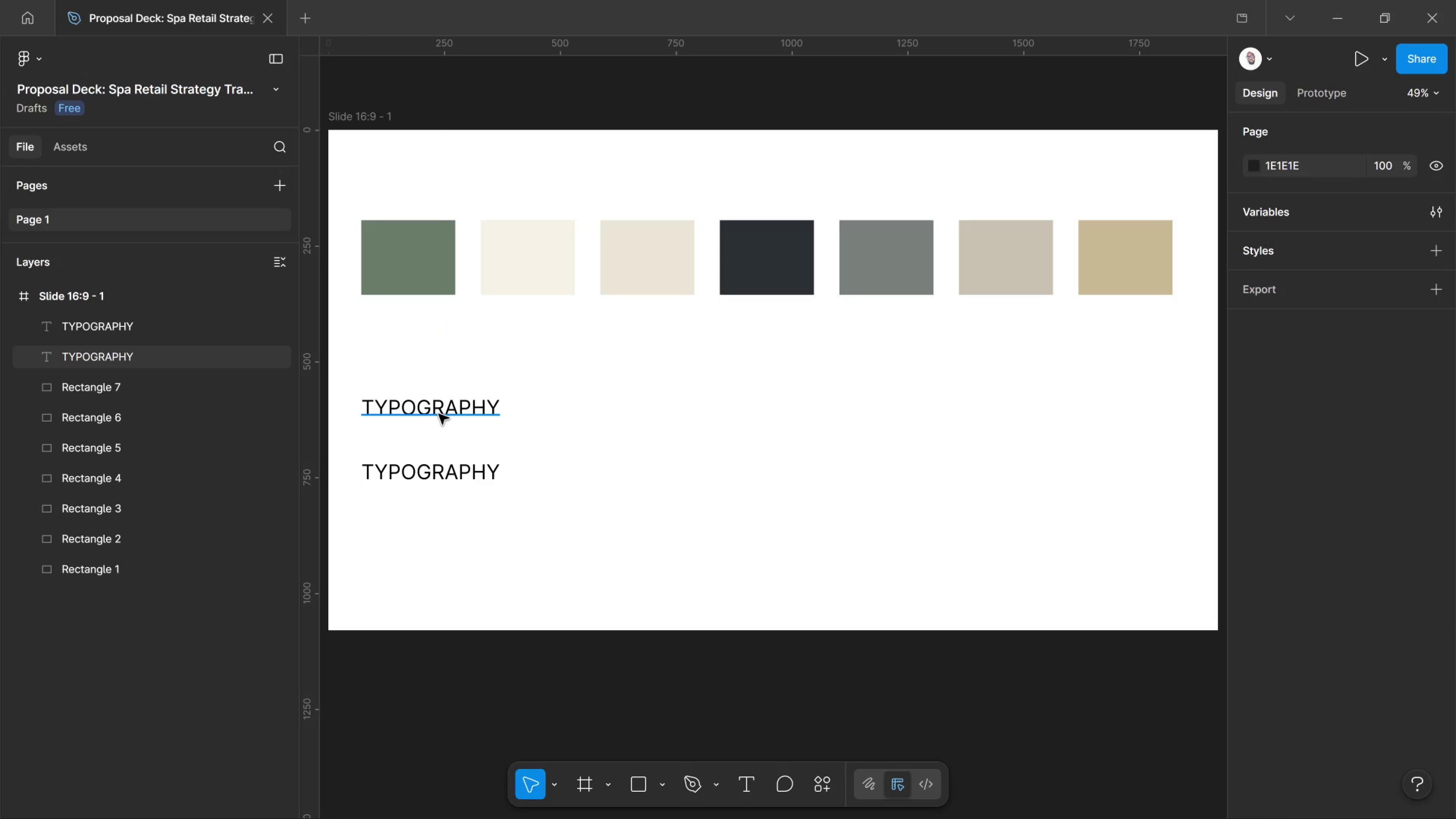 
left_click([439, 412])
 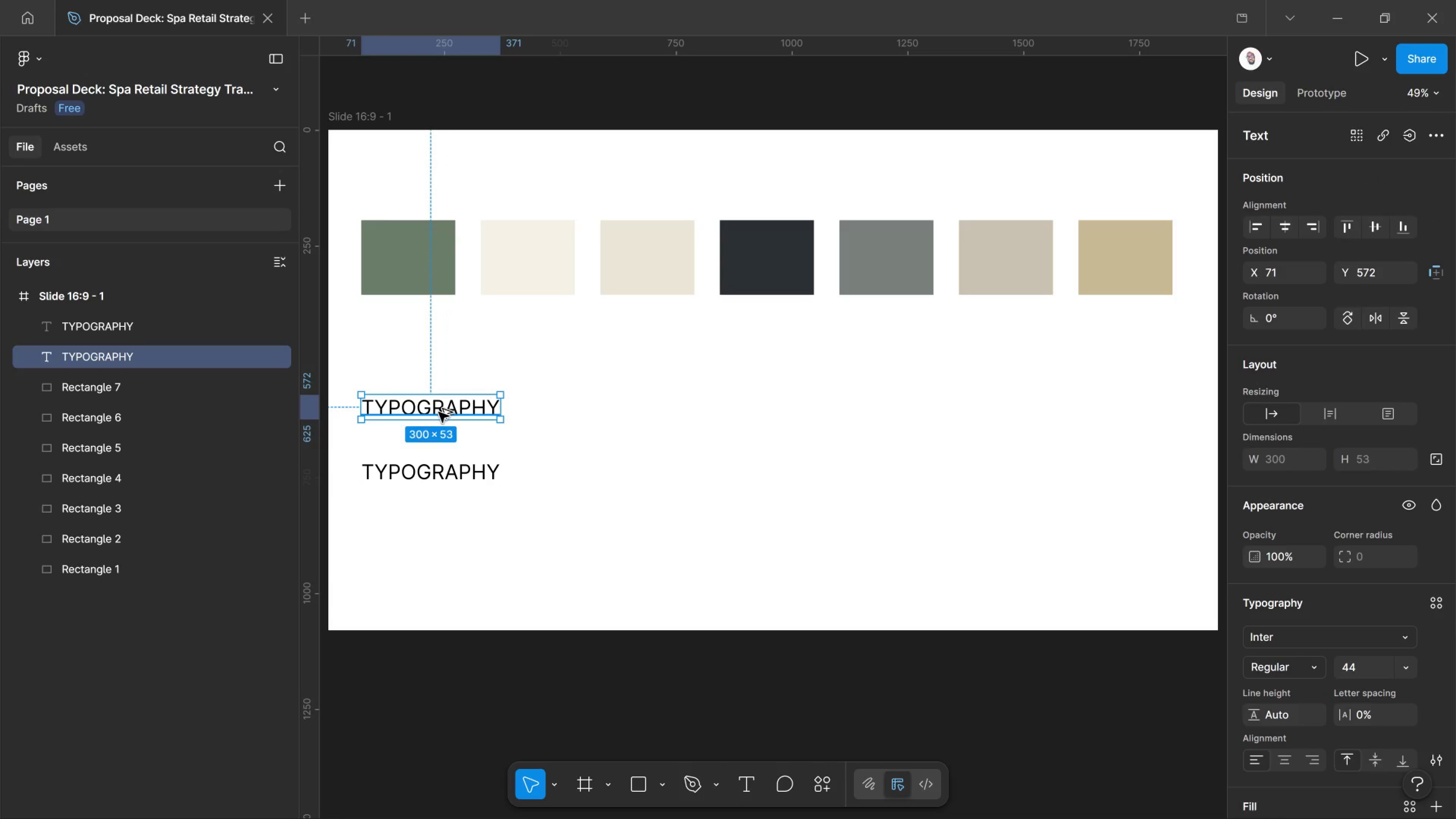 
hold_key(key=AltLeft, duration=1.2)
left_click_drag(start_coordinate=[439, 412], to_coordinate=[424, 251])
 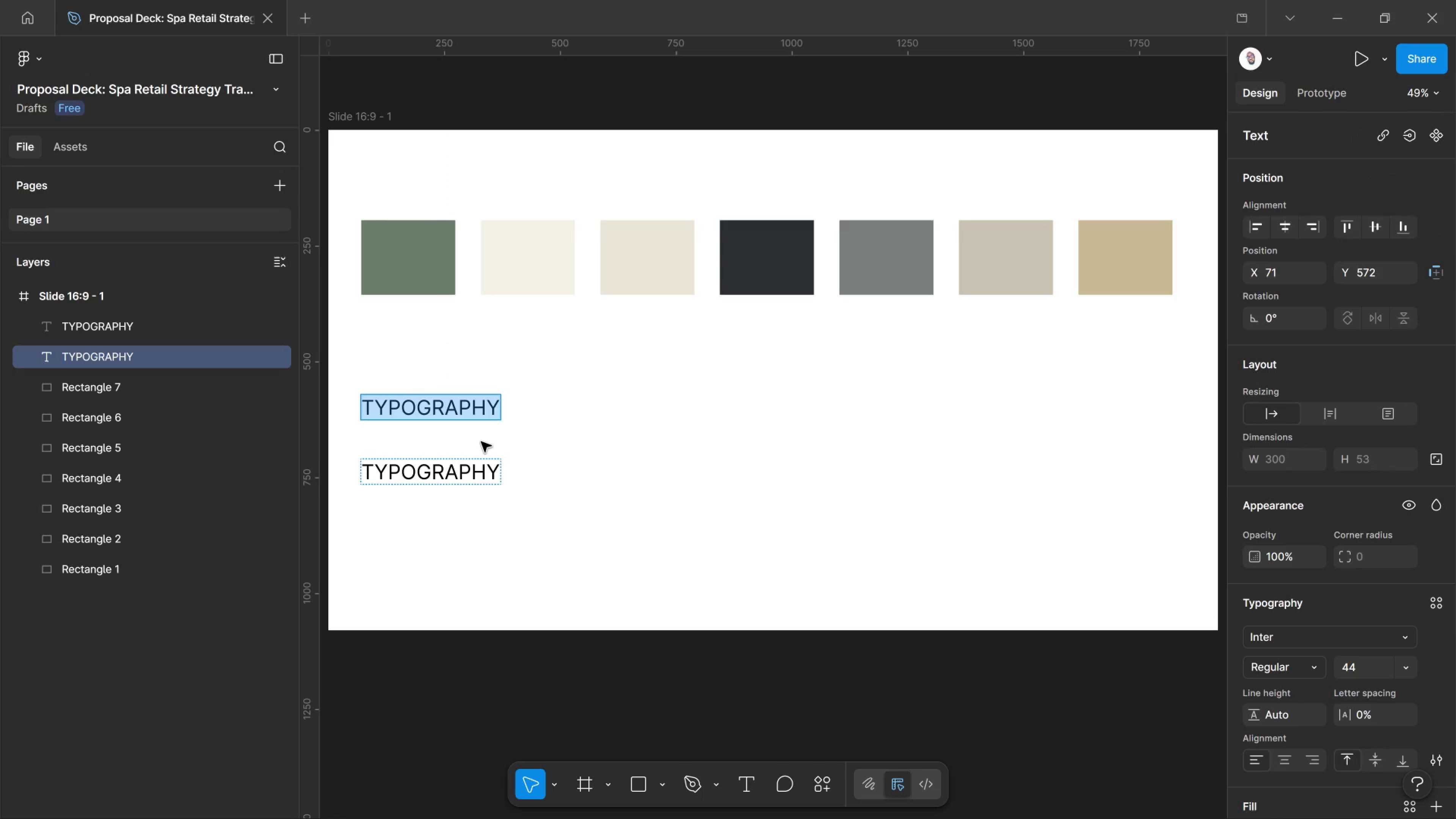 
left_click_drag(start_coordinate=[481, 442], to_coordinate=[484, 442])
 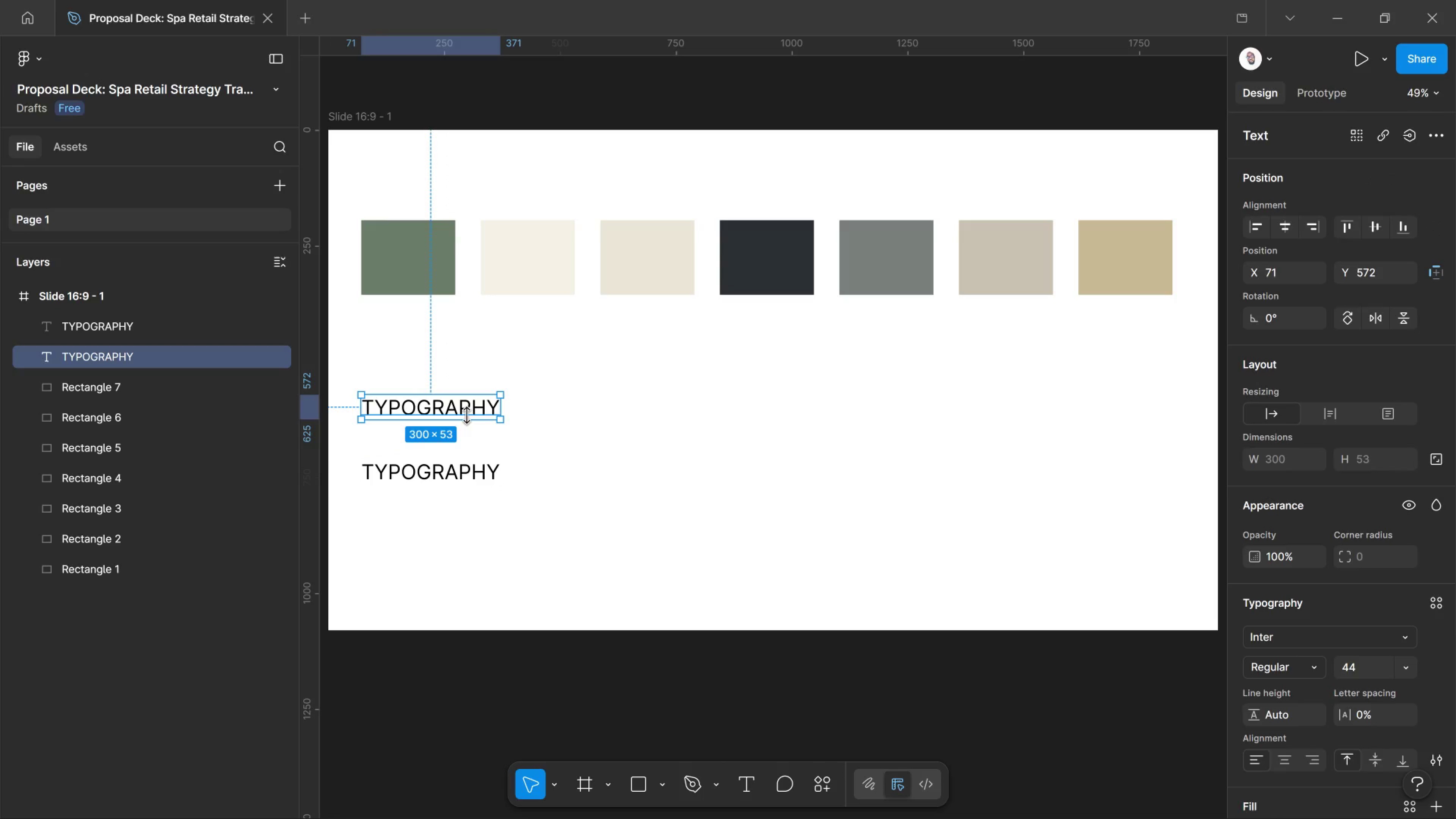 
hold_key(key=AltLeft, duration=2.22)
left_click_drag(start_coordinate=[464, 410], to_coordinate=[453, 184])
 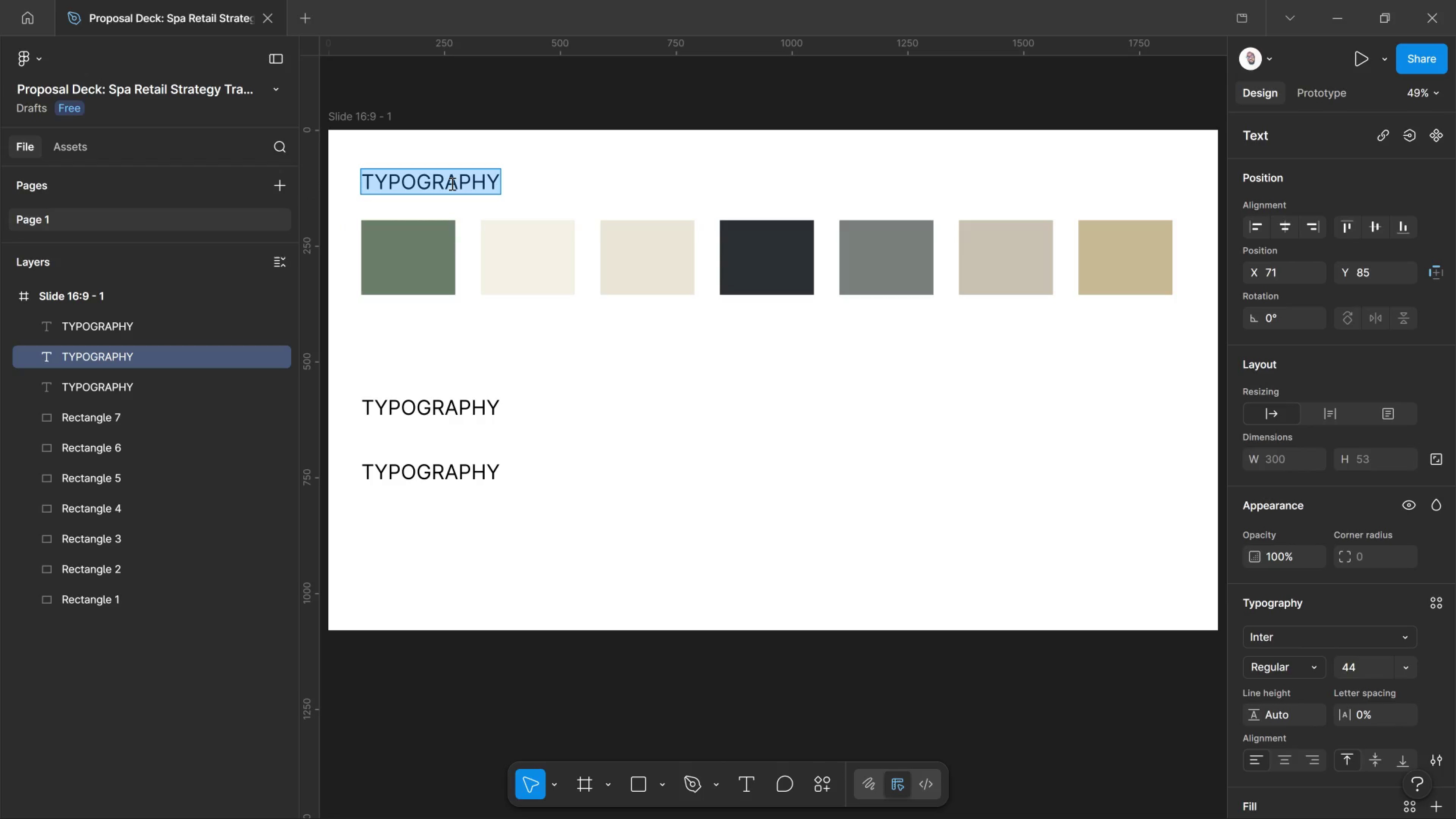 
hold_key(key=ShiftLeft, duration=0.98)
 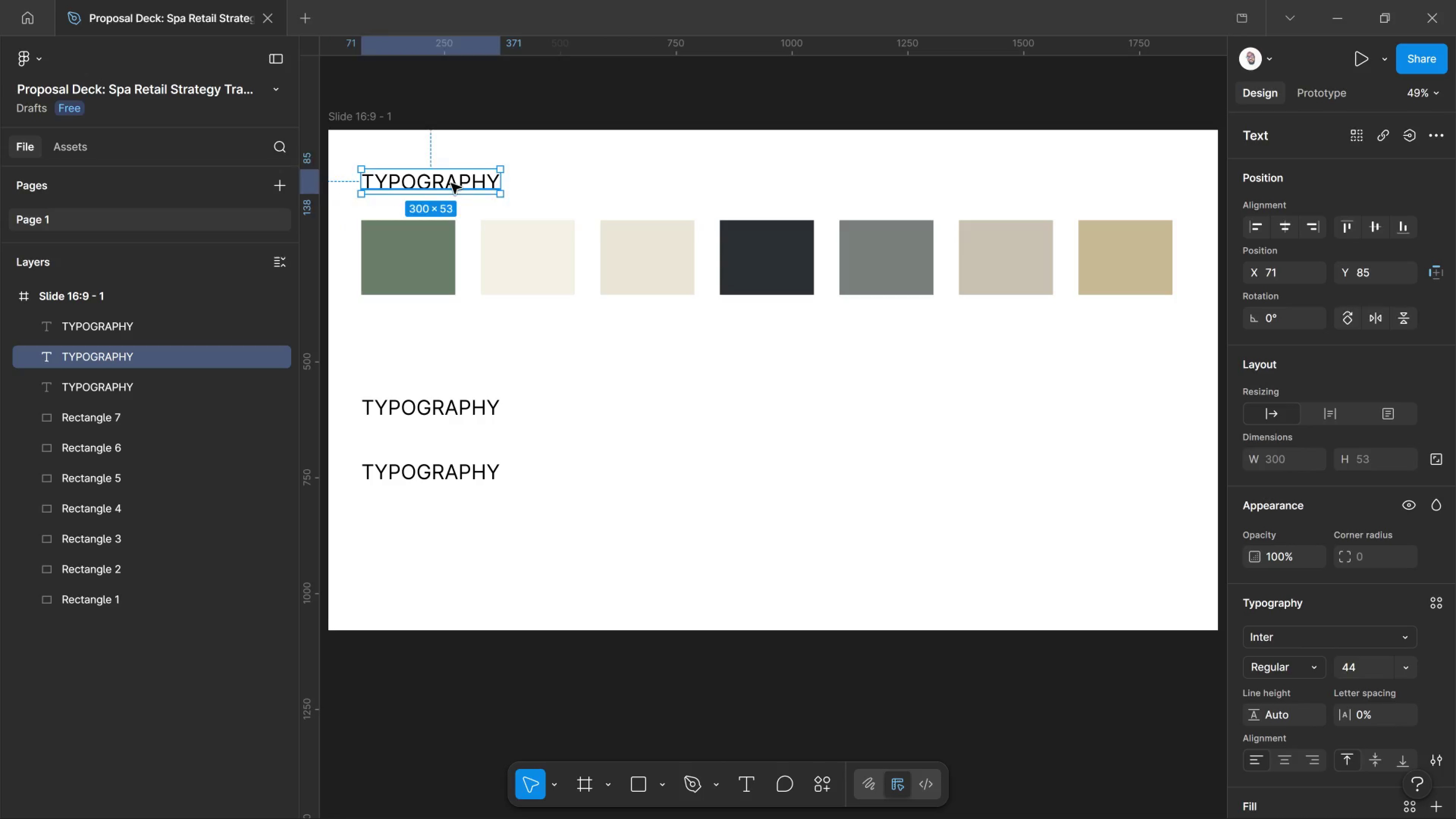 
double_click([451, 184])
 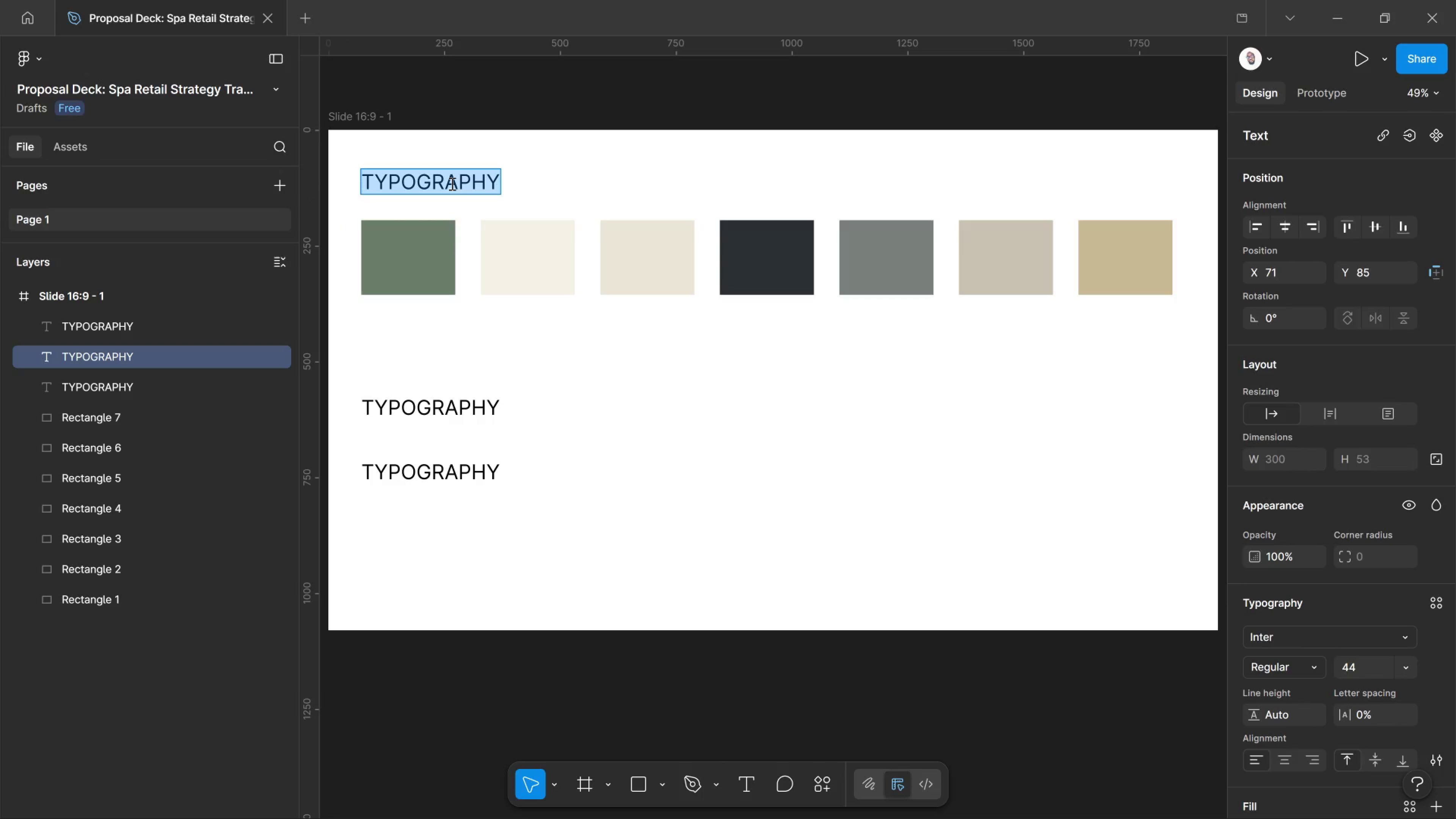 
type(COLOR PALETTE)
 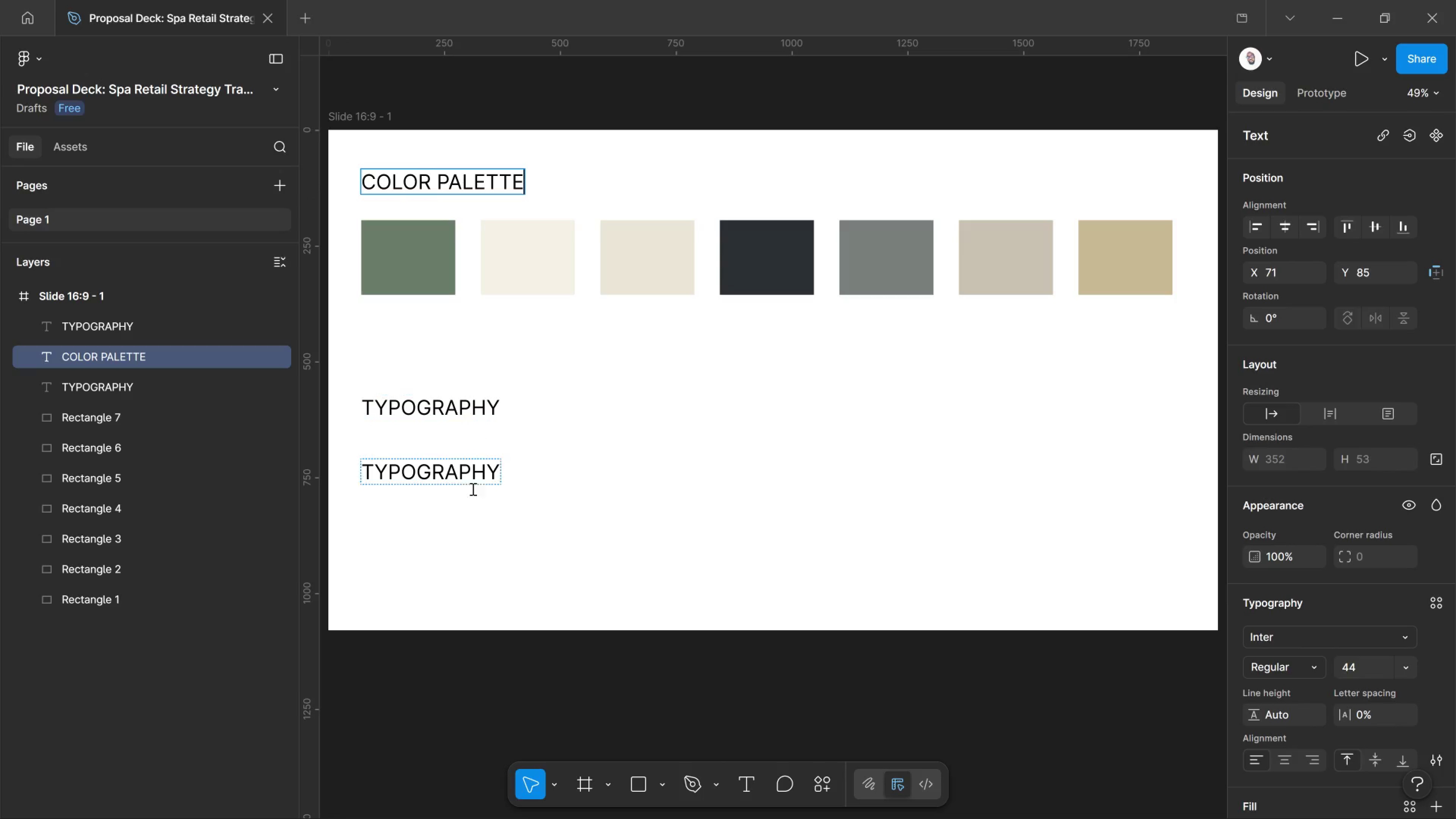 
left_click([472, 477])
 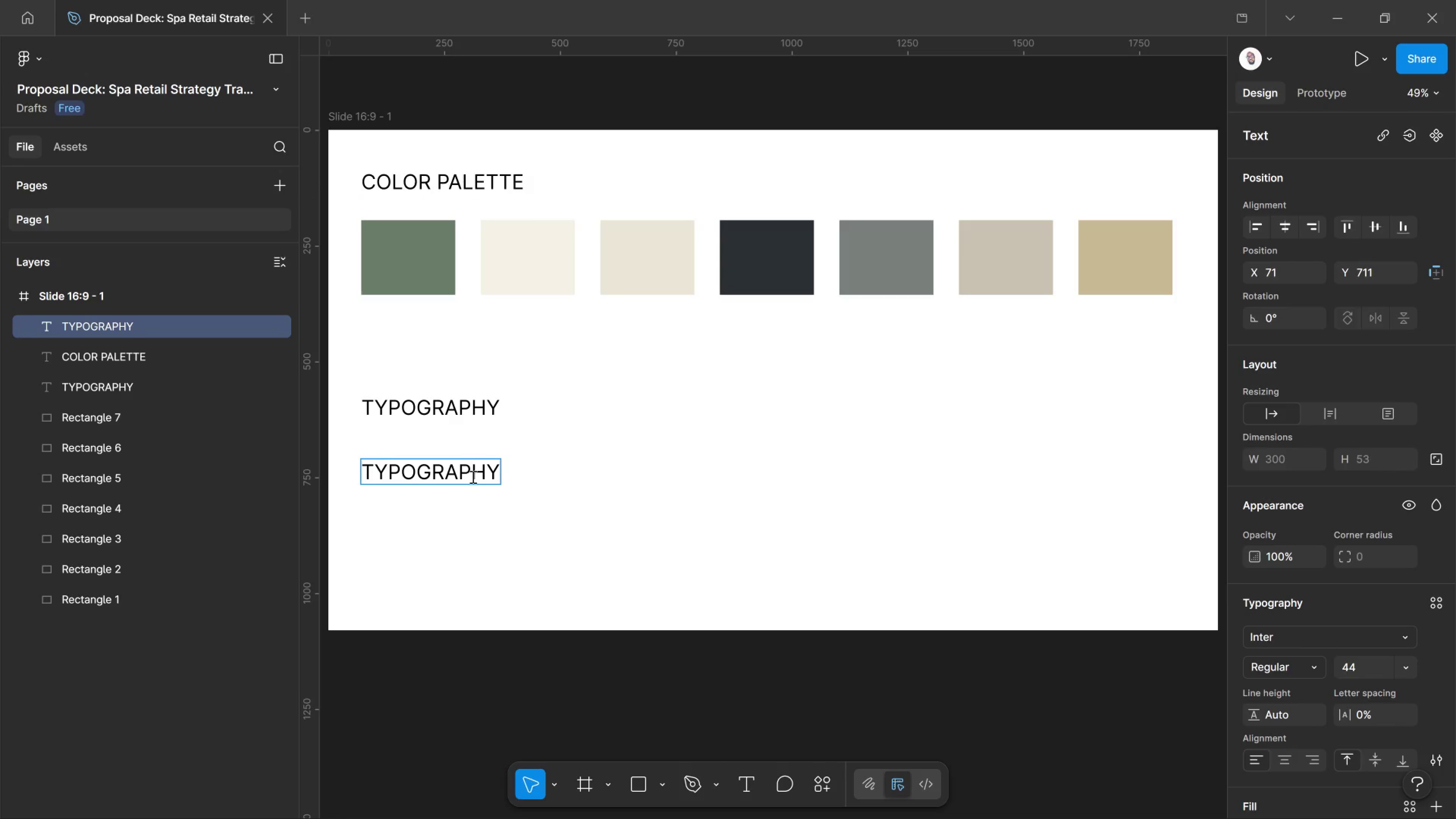 
key(Control+A)
 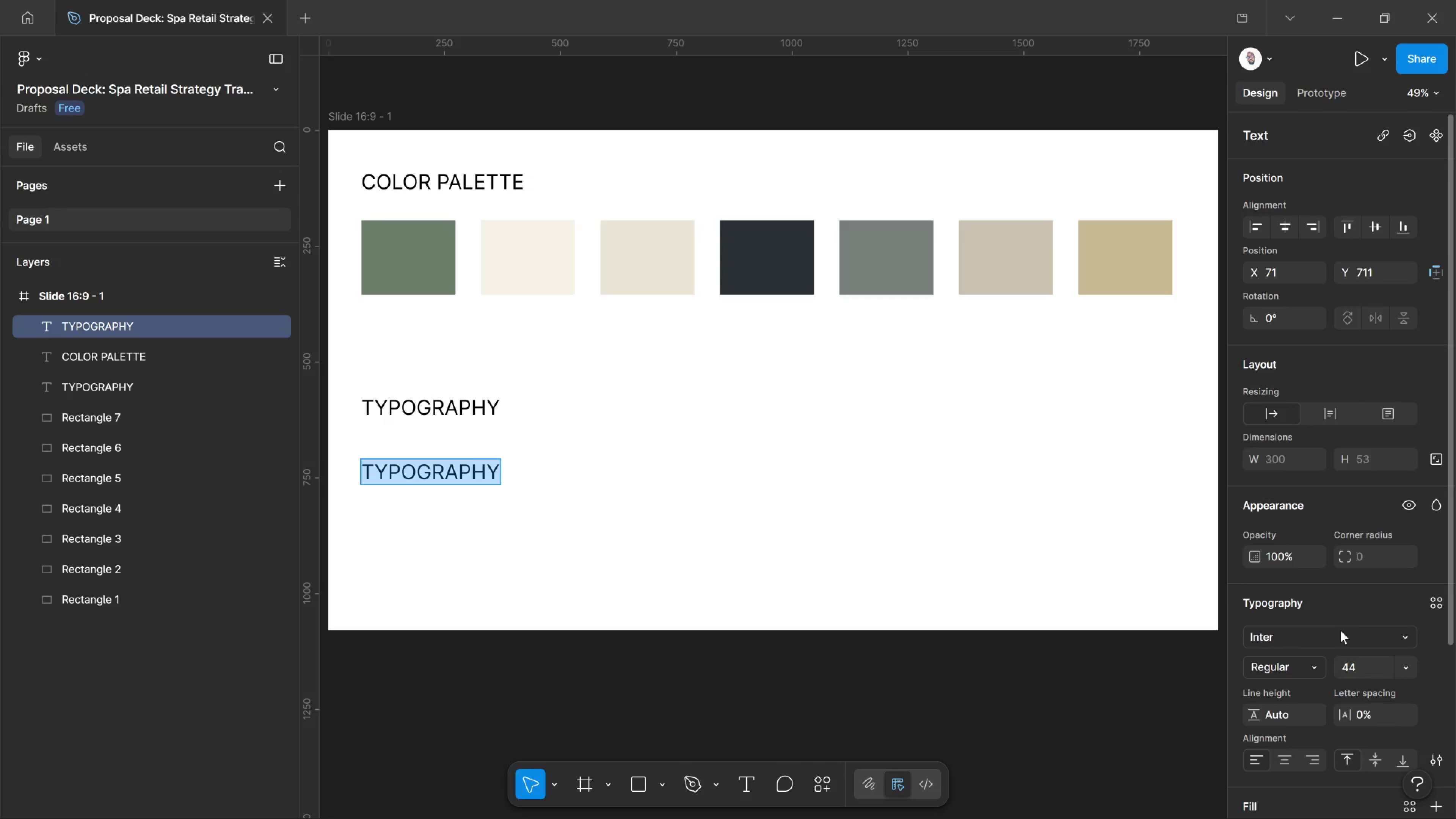 
left_click([1337, 632])
 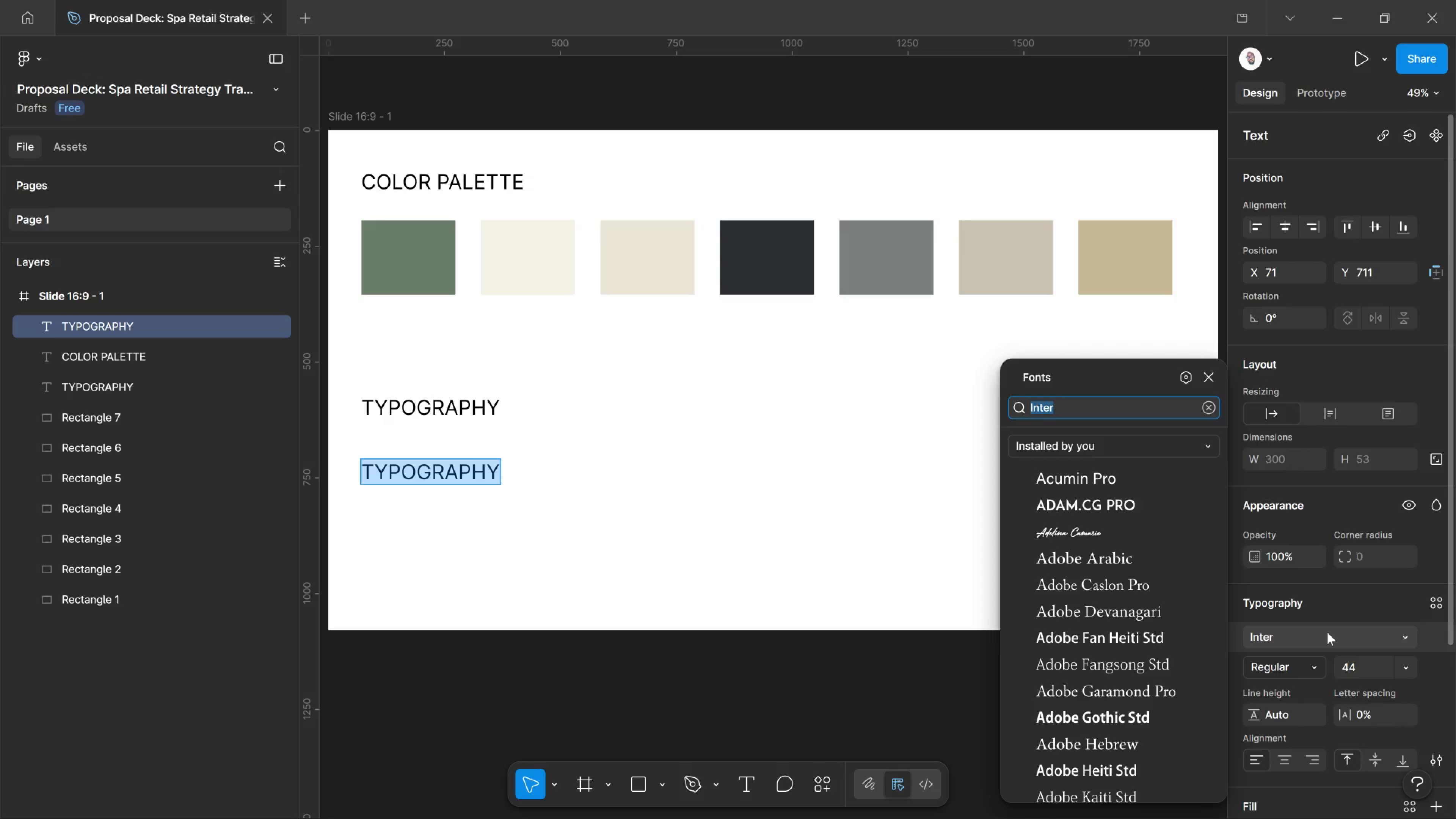 
type(COR)
 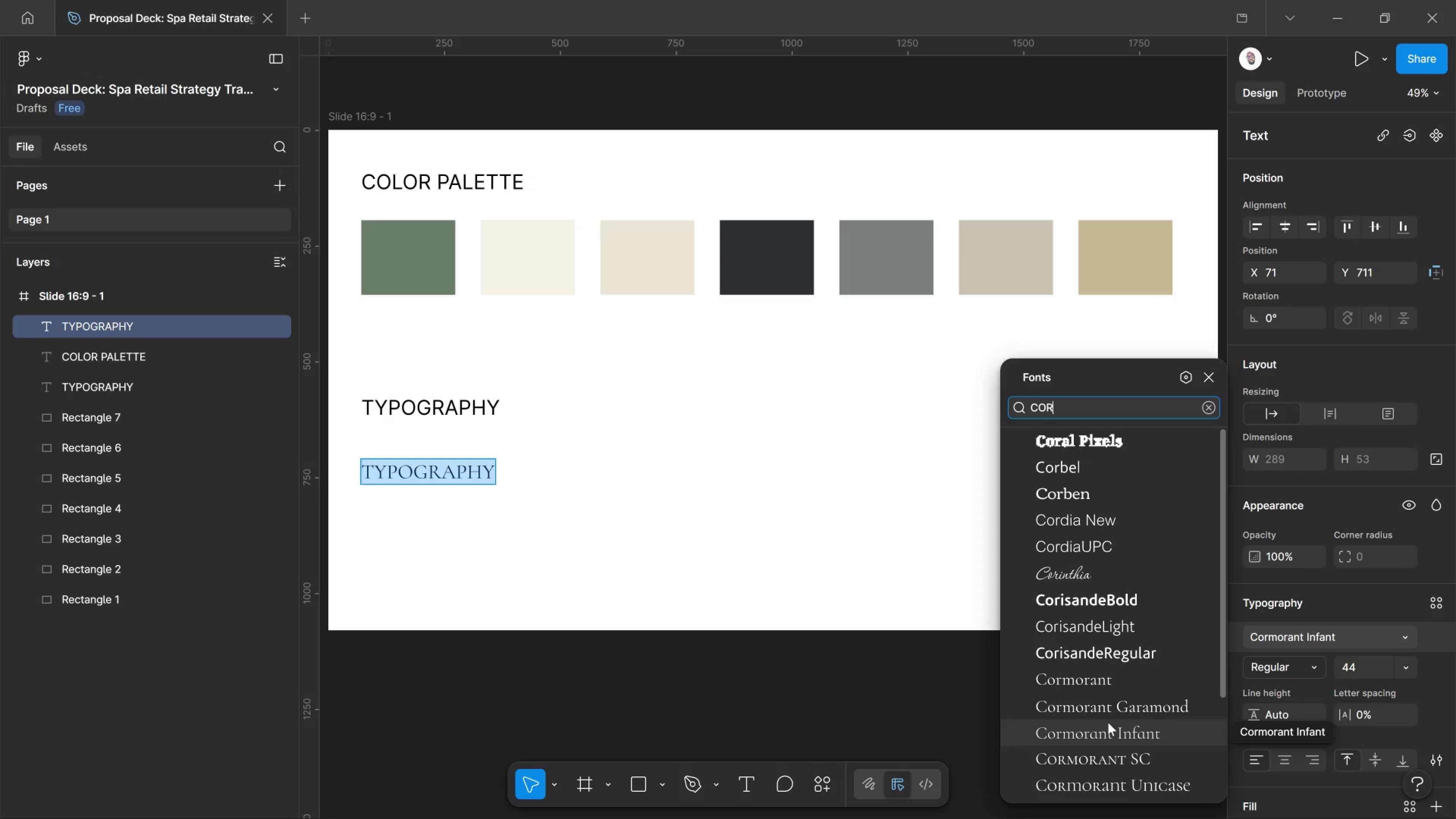 
wait(6.86)
 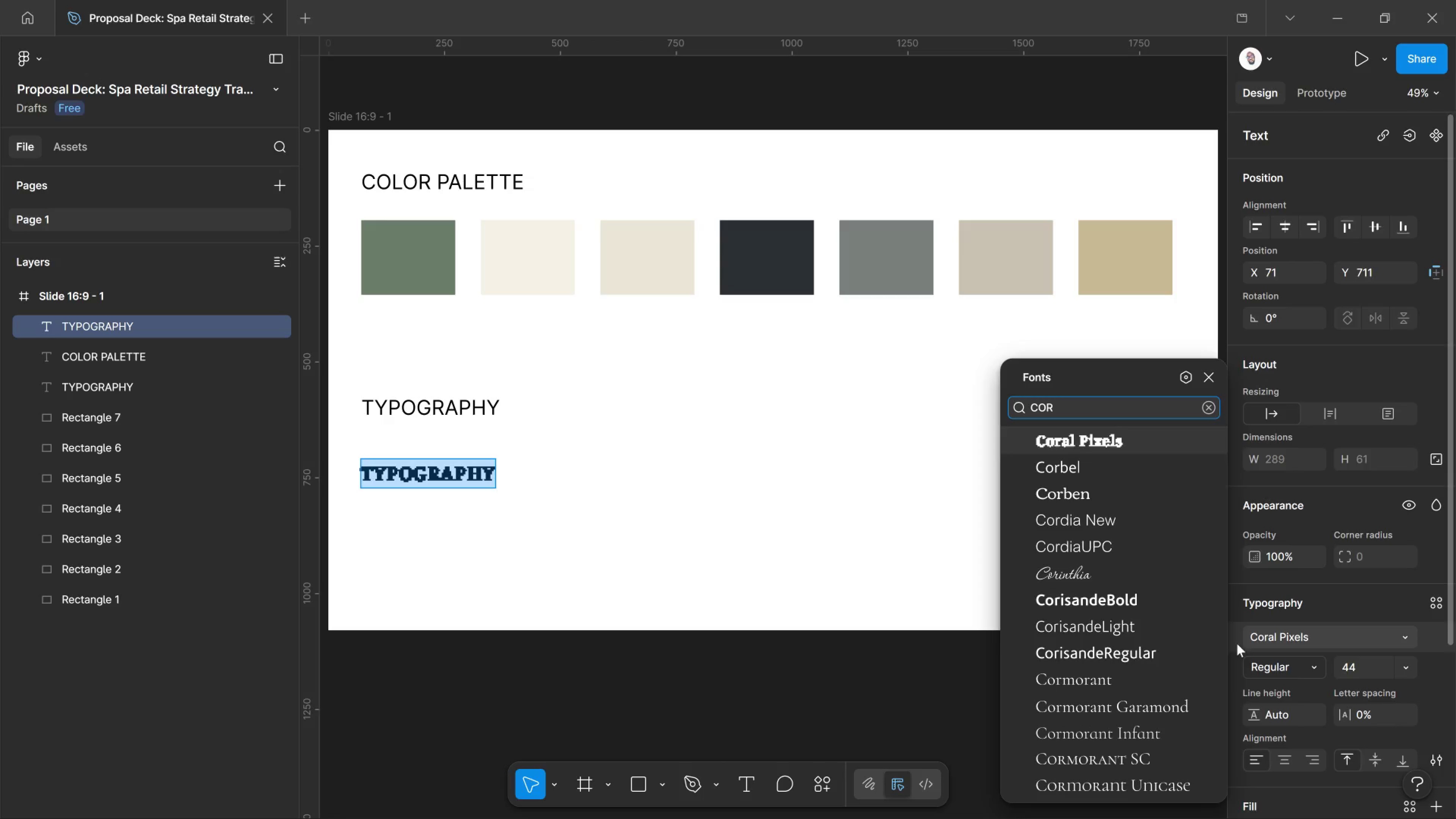 
type(MORANT gAR)
key(Backspace)
key(Backspace)
key(Backspace)
type(Gat)
key(Backspace)
type(ra)
key(Backspace)
key(Backspace)
key(Backspace)
type(GARA)
key(Backspace)
key(Backspace)
key(Backspace)
key(Backspace)
type(ARAMOND)
 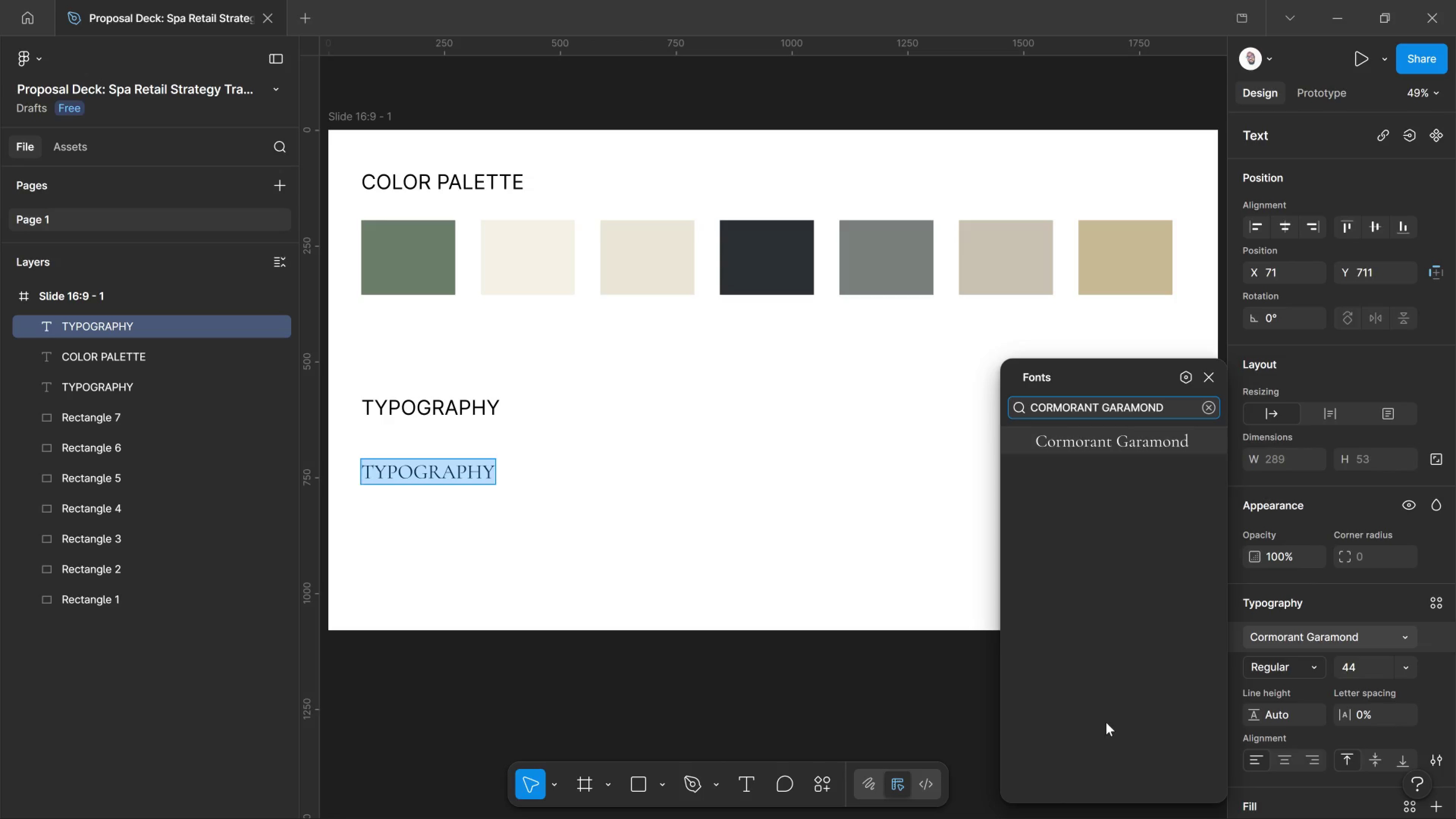 
key(Control+A)
 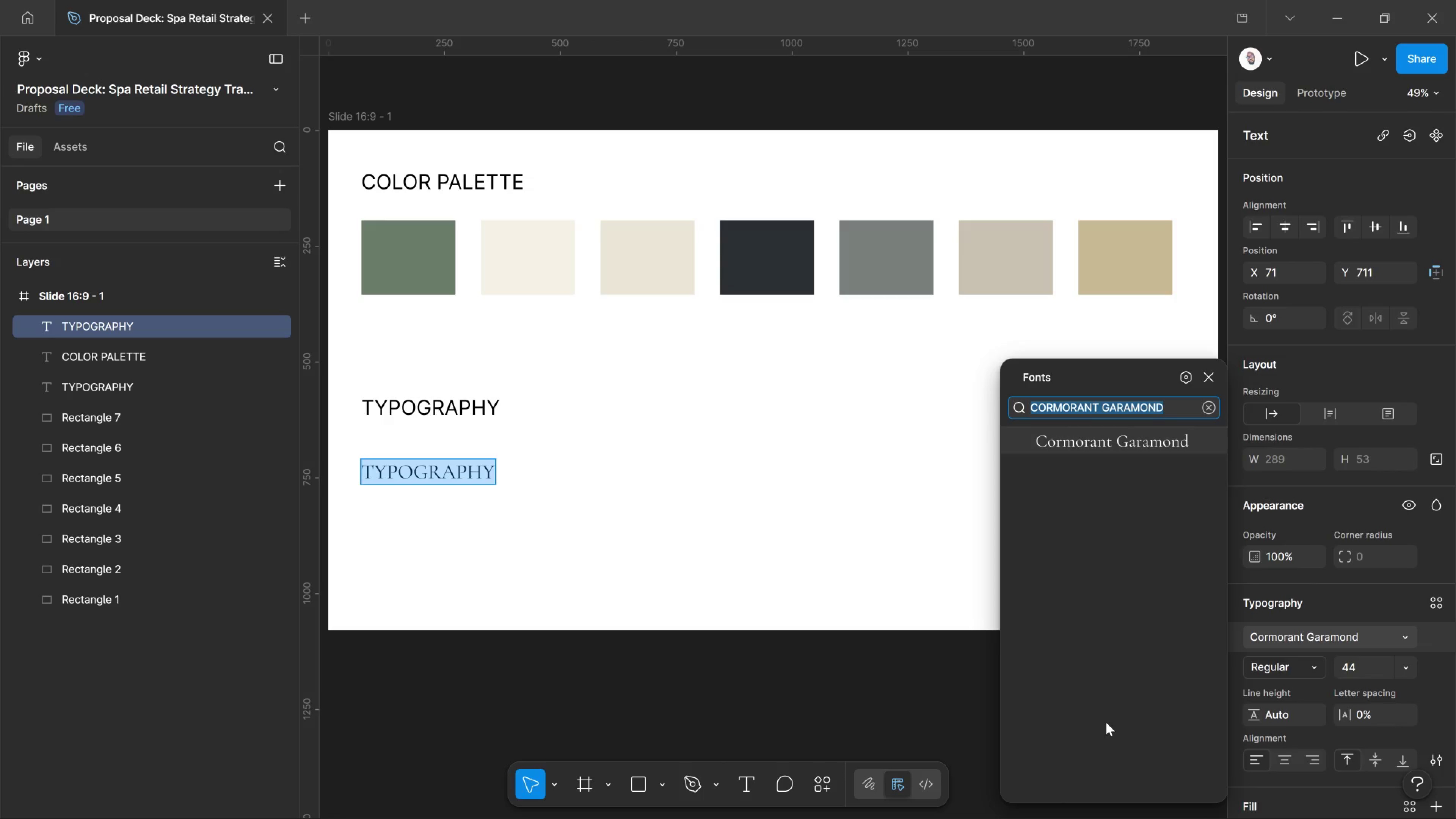 
key(Control+C)
 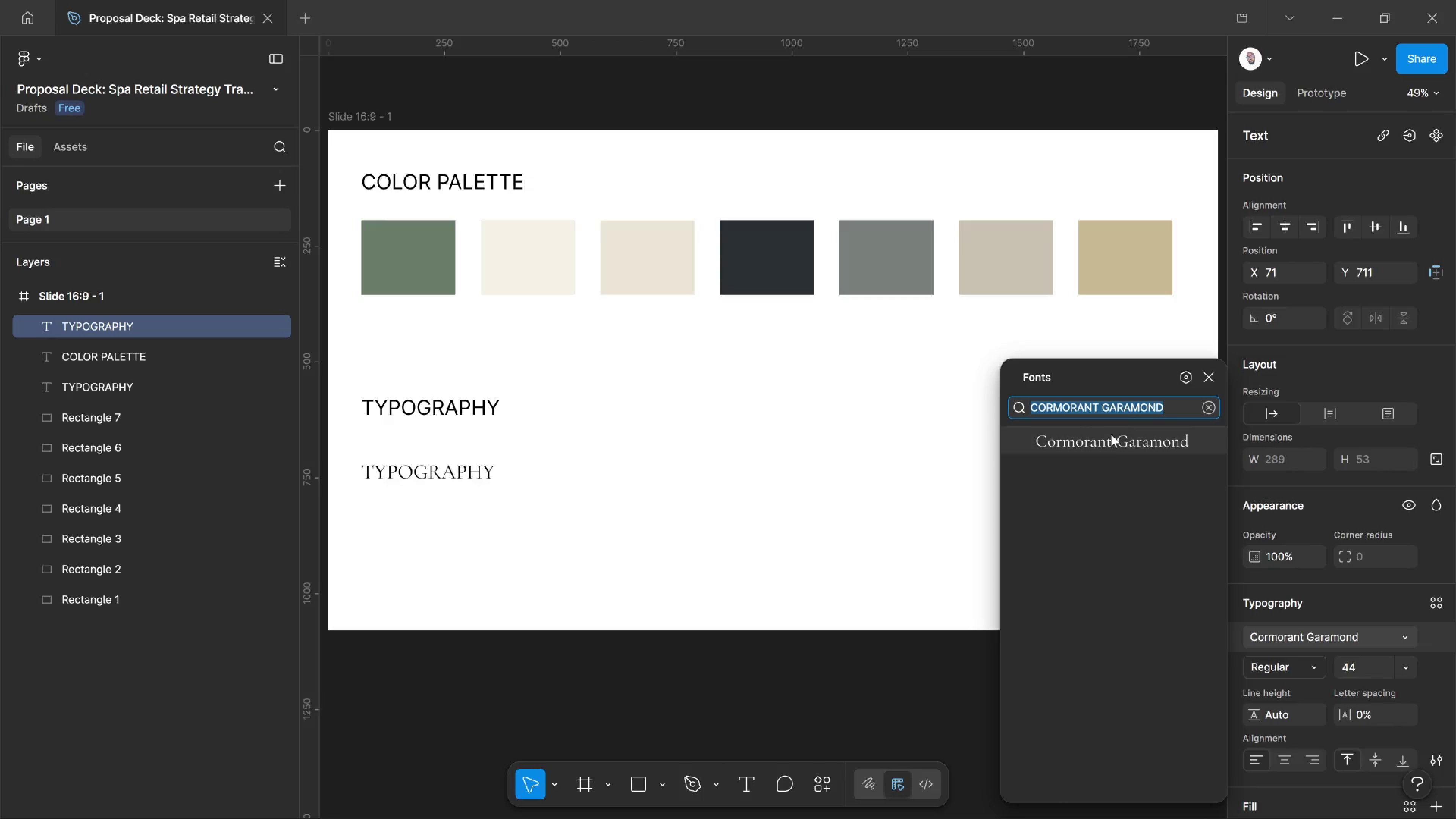 
left_click([1119, 443])
 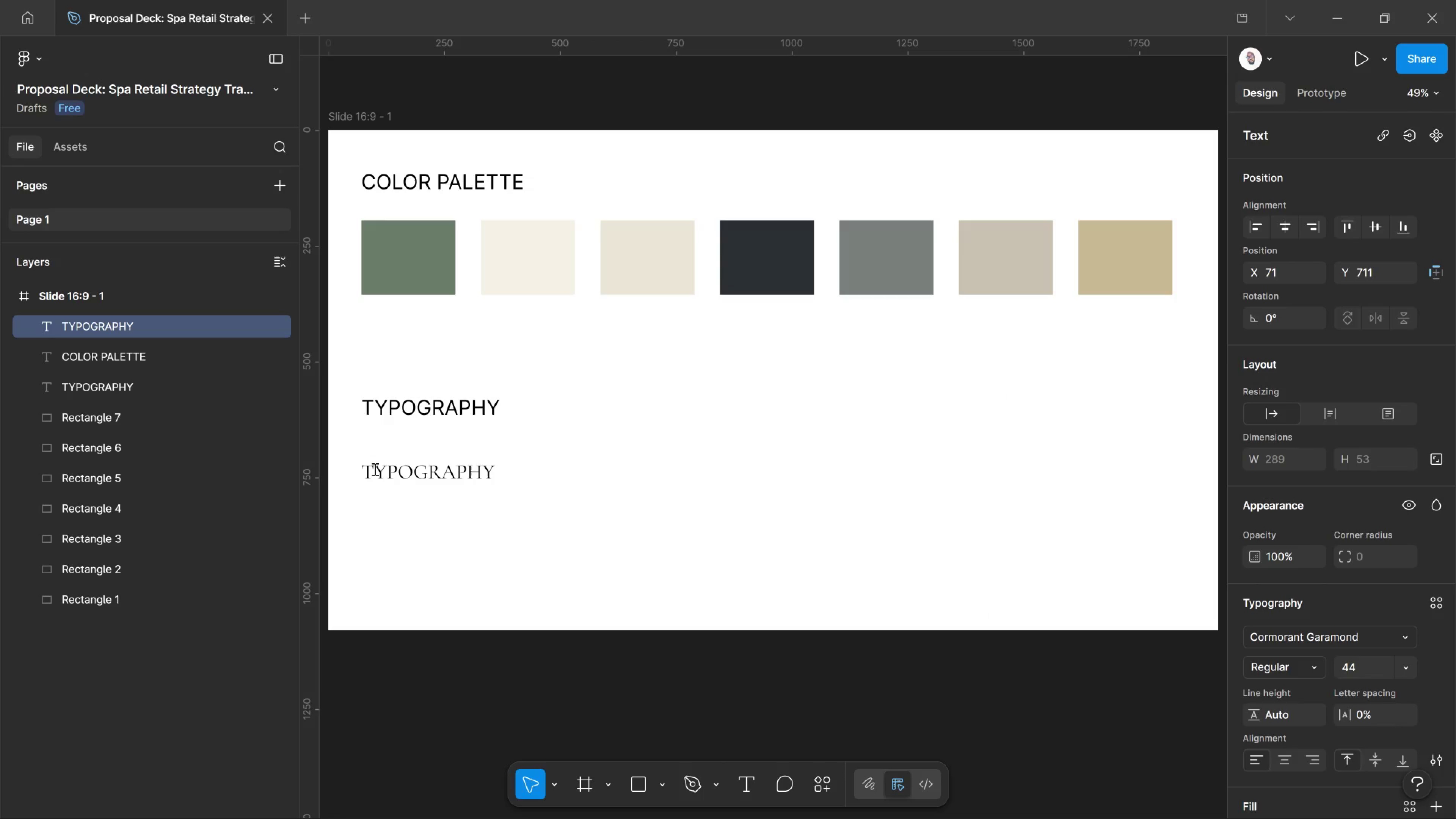 
left_click([374, 469])
 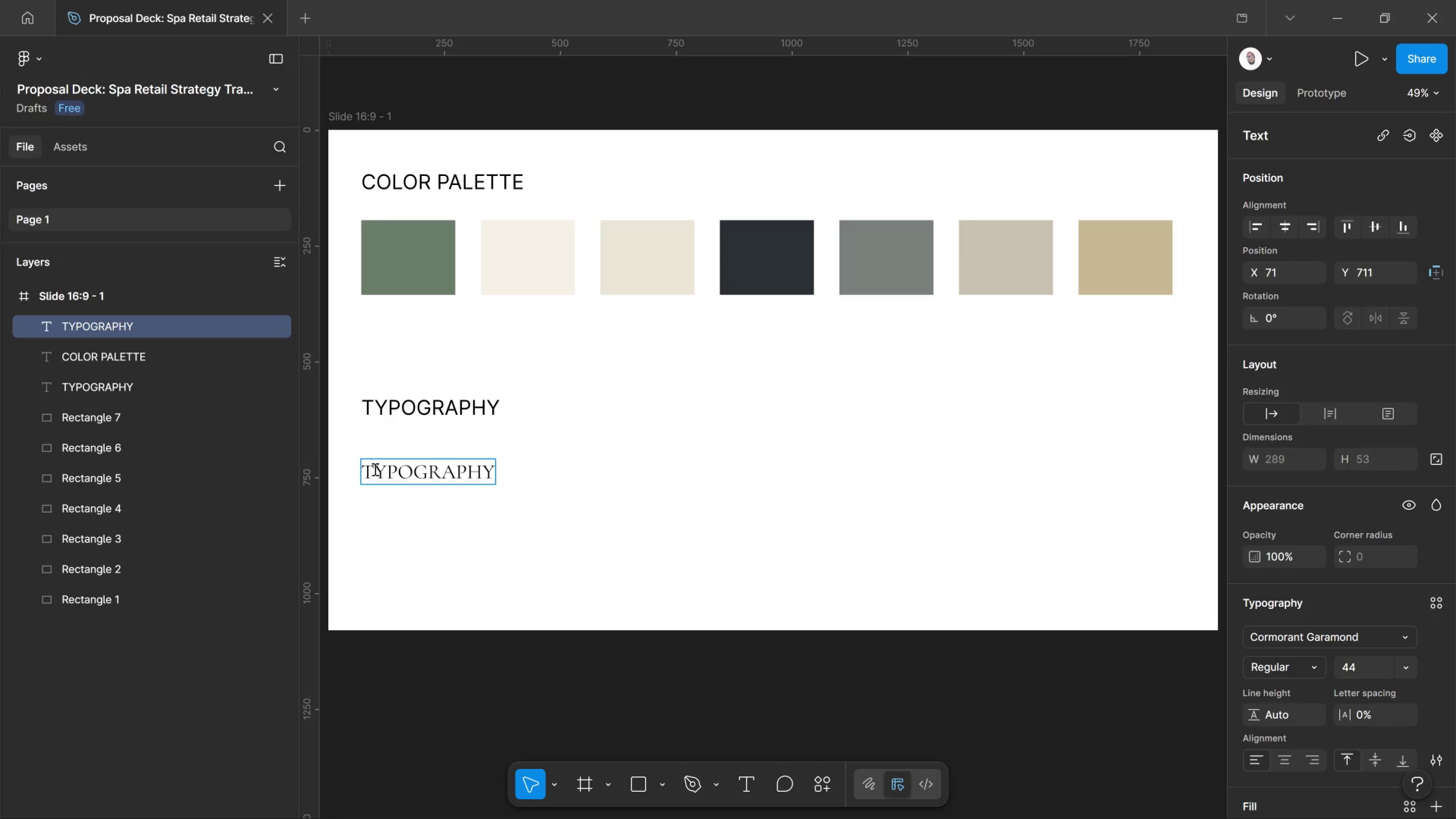 
key(Control+A)
 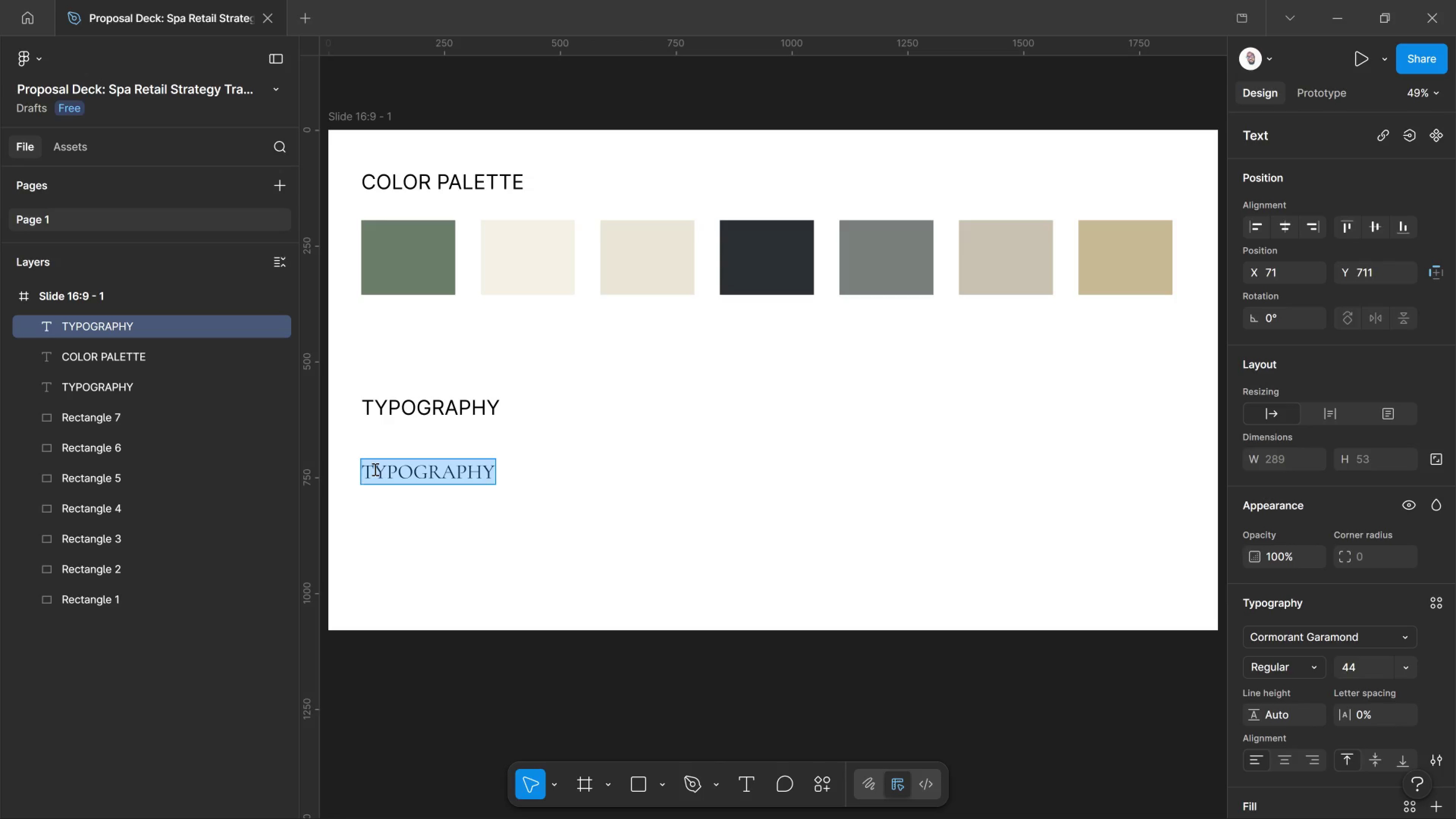 
key(Control+V)
 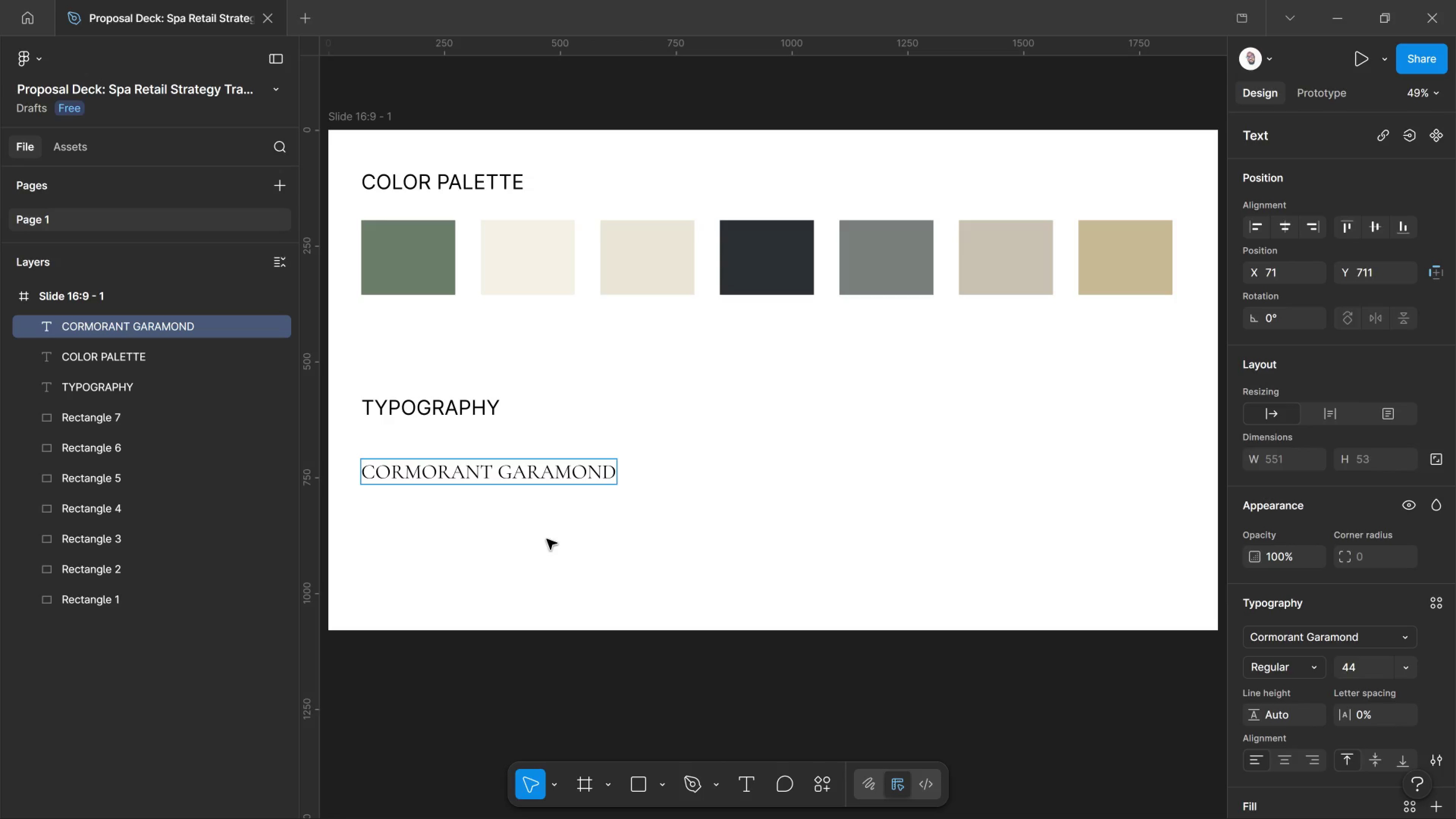 
left_click([543, 537])
 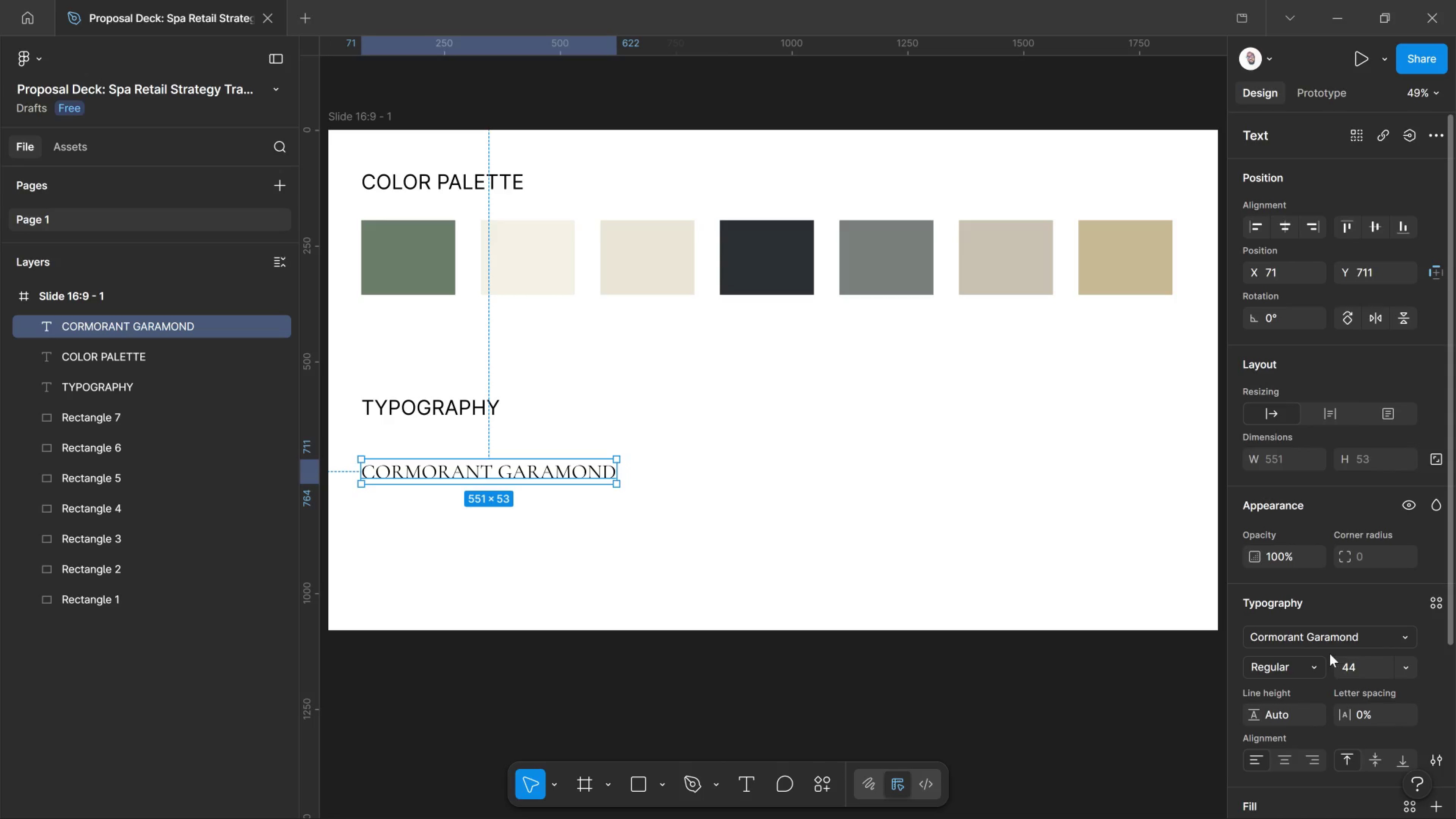 
left_click([1329, 659])
 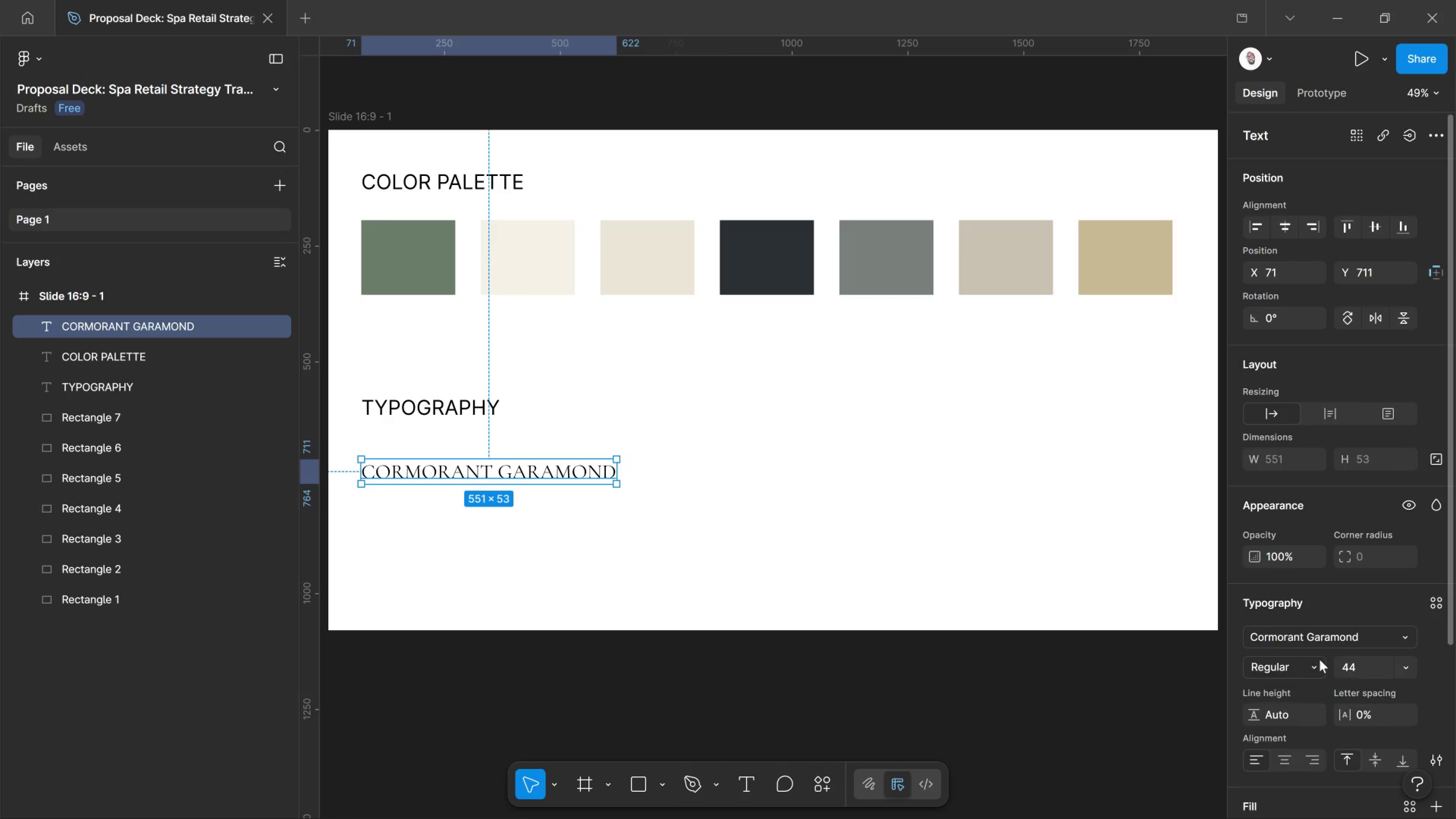 
left_click([1320, 659])
 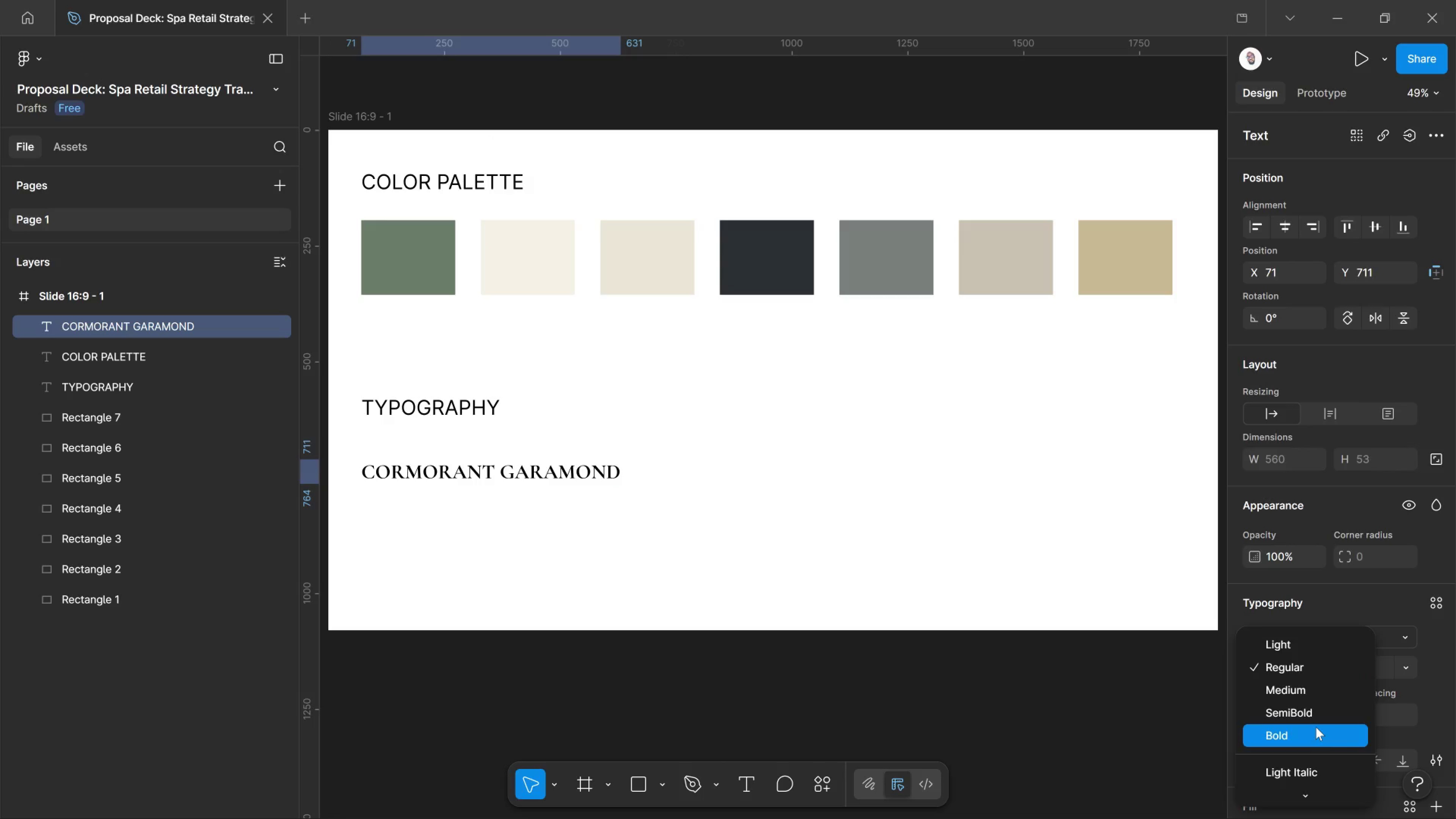 
left_click([1316, 727])
 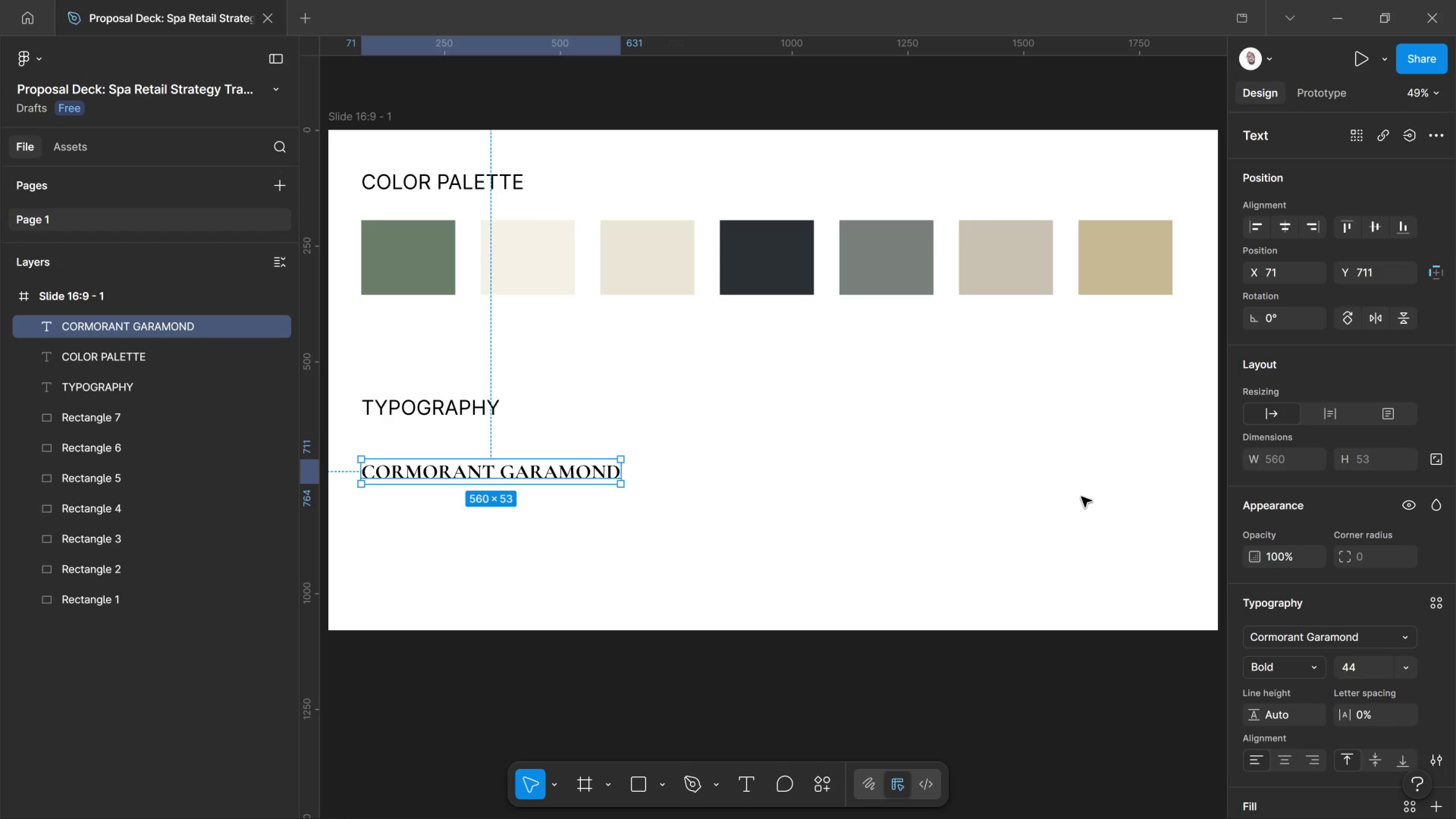 
wait(13.81)
 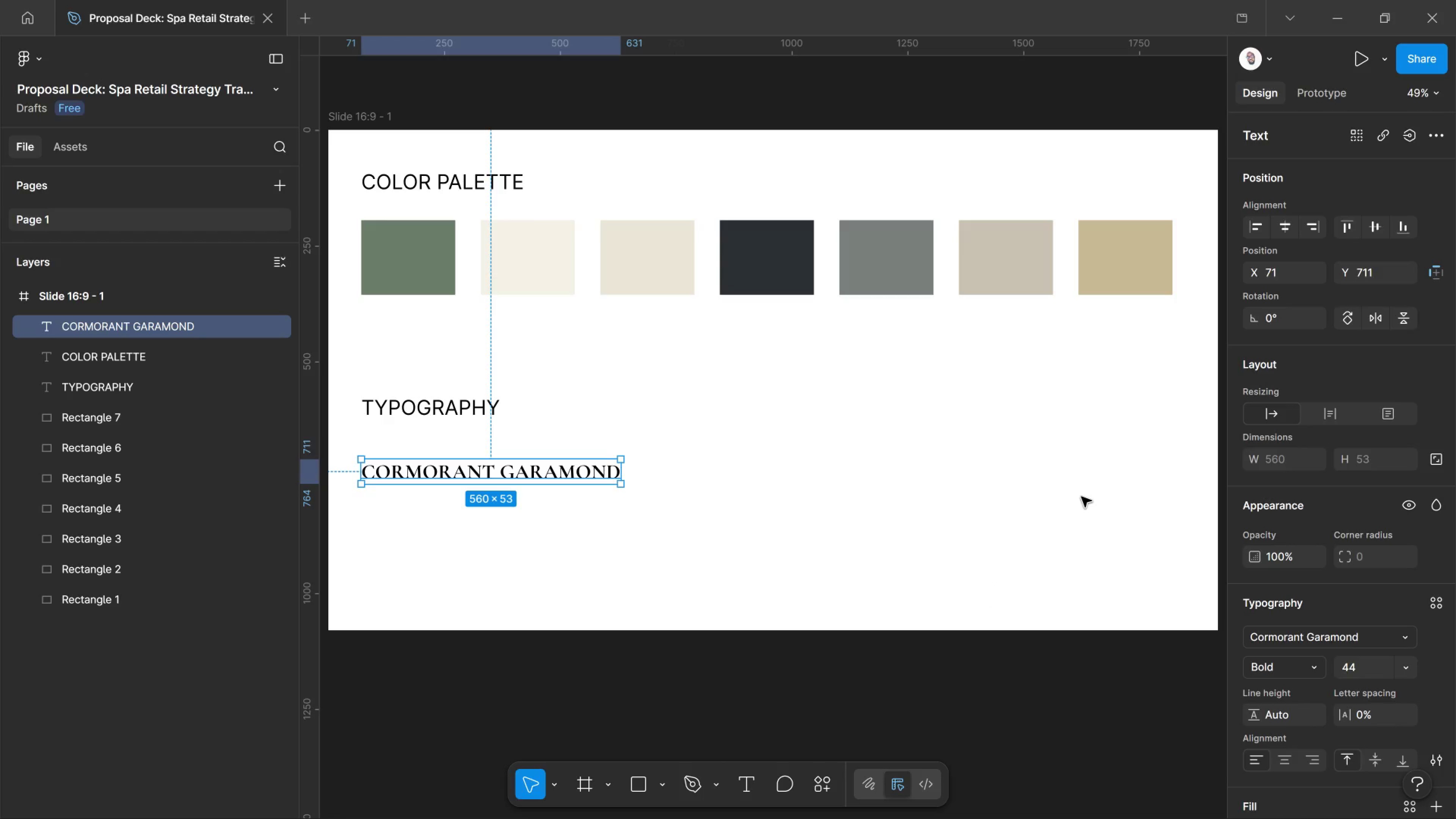 
double_click([551, 475])
 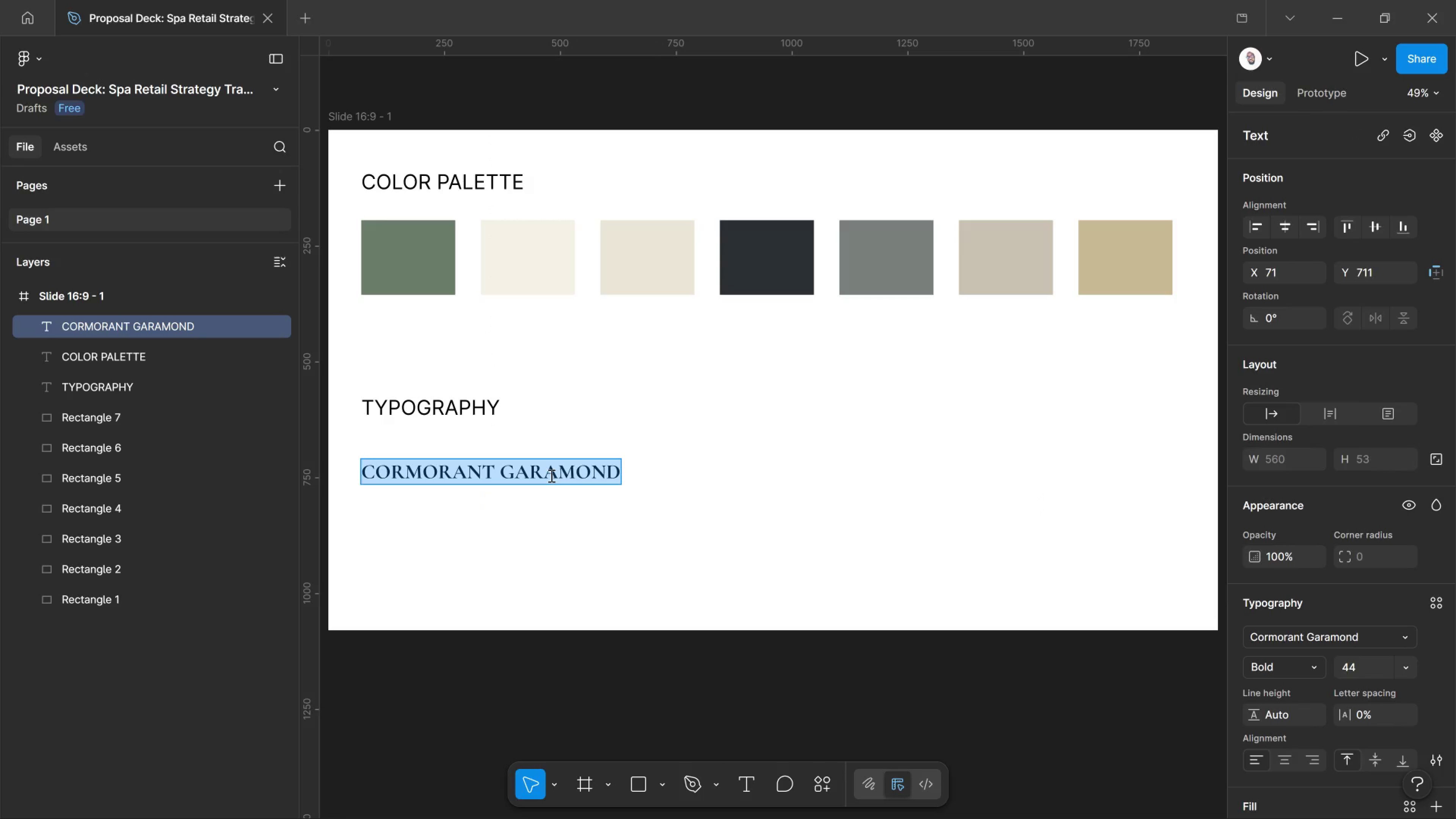 
hold_key(key=AltLeft, duration=0.67)
 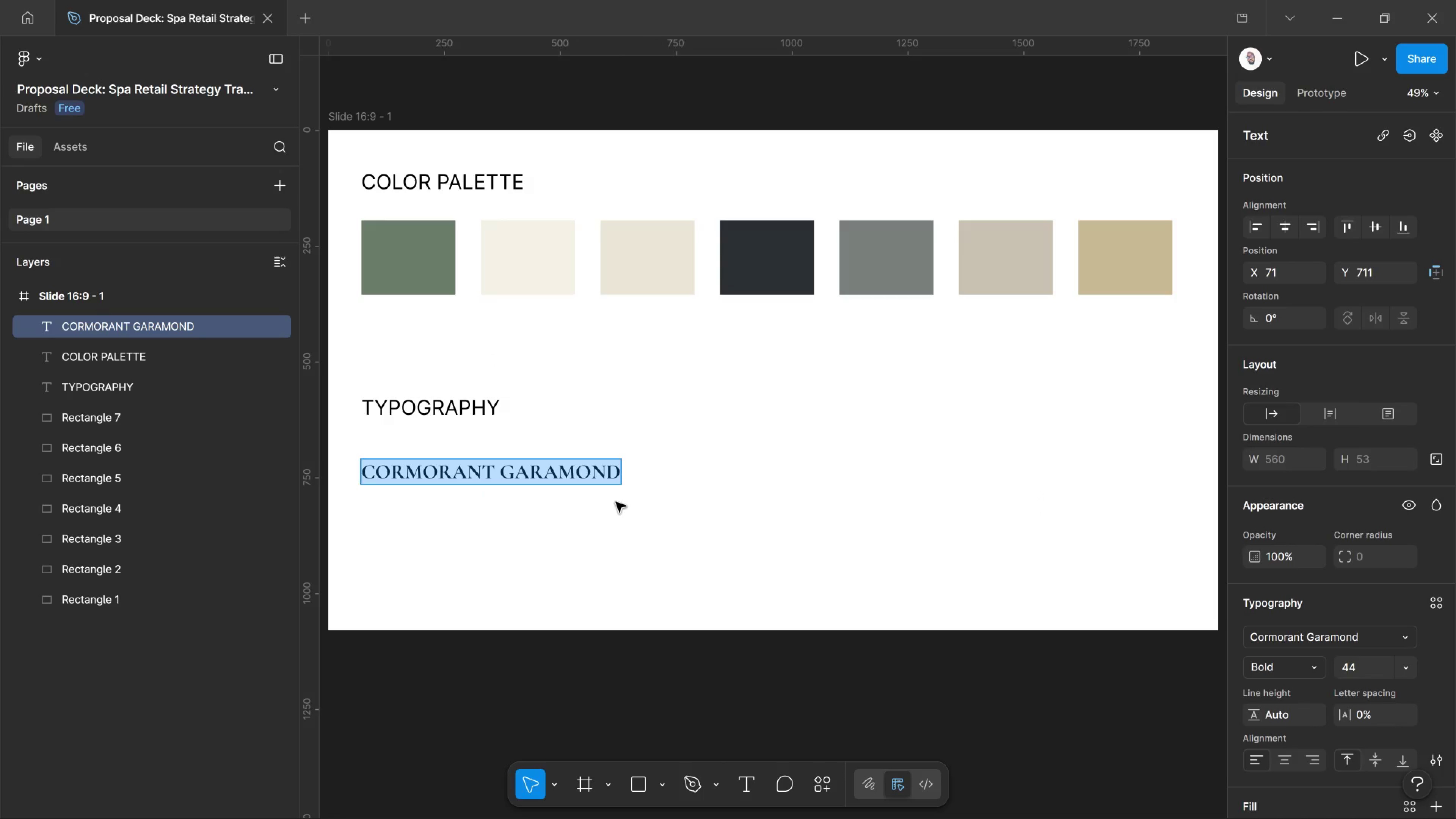 
left_click([616, 502])
 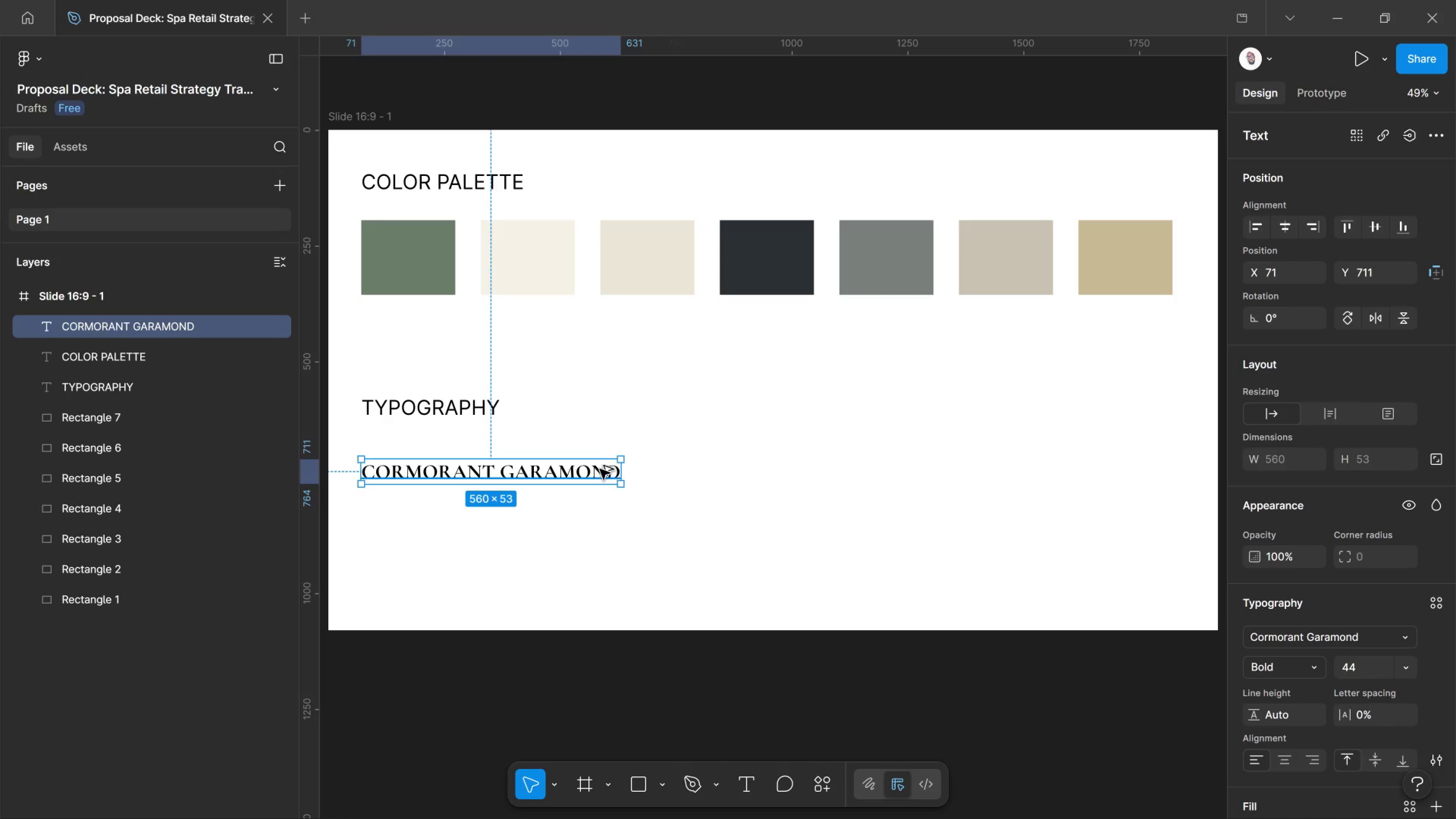 
hold_key(key=AltLeft, duration=2.38)
left_click_drag(start_coordinate=[600, 469], to_coordinate=[570, 510])
 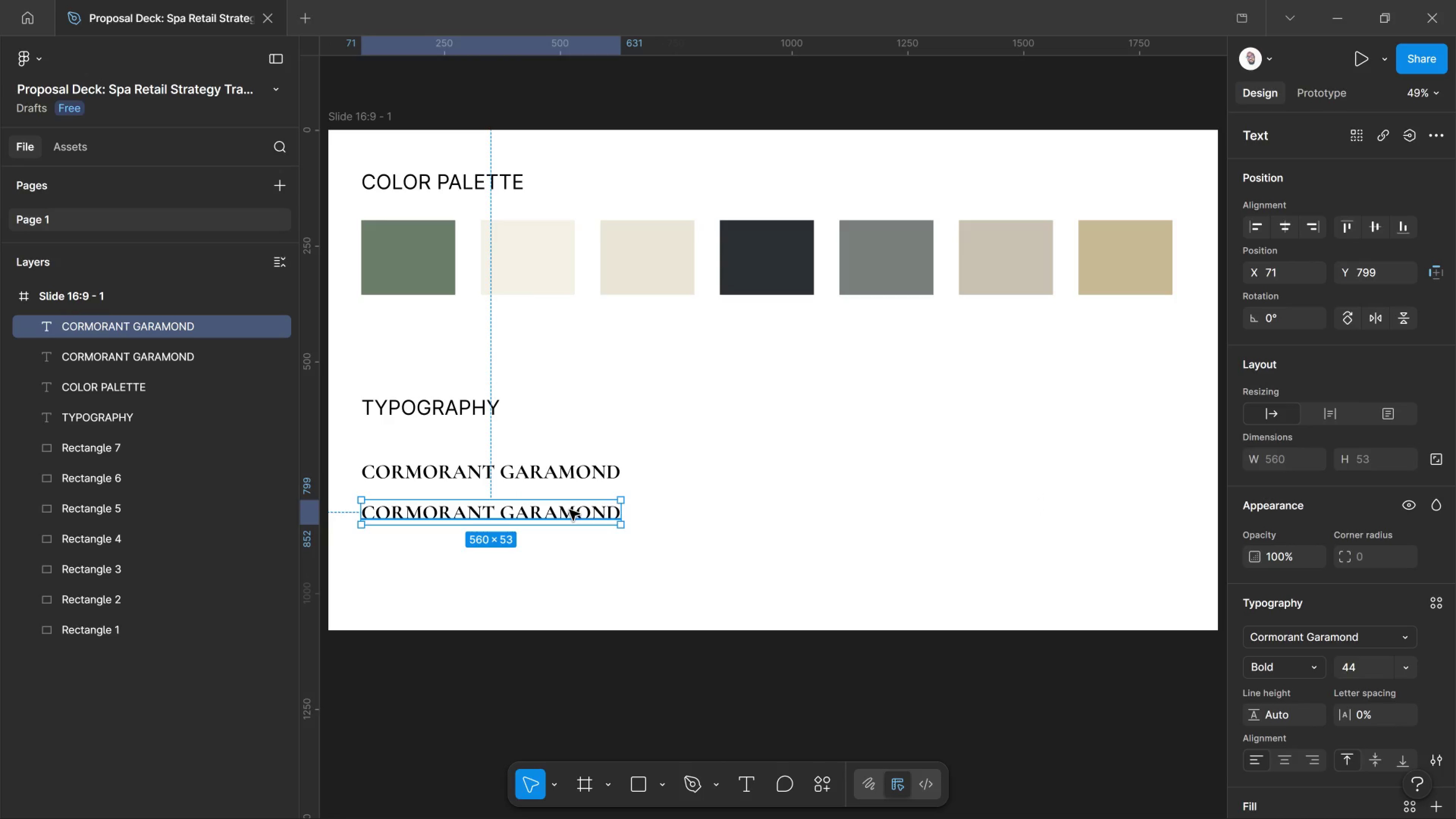 
hold_key(key=ShiftLeft, duration=1.5)
 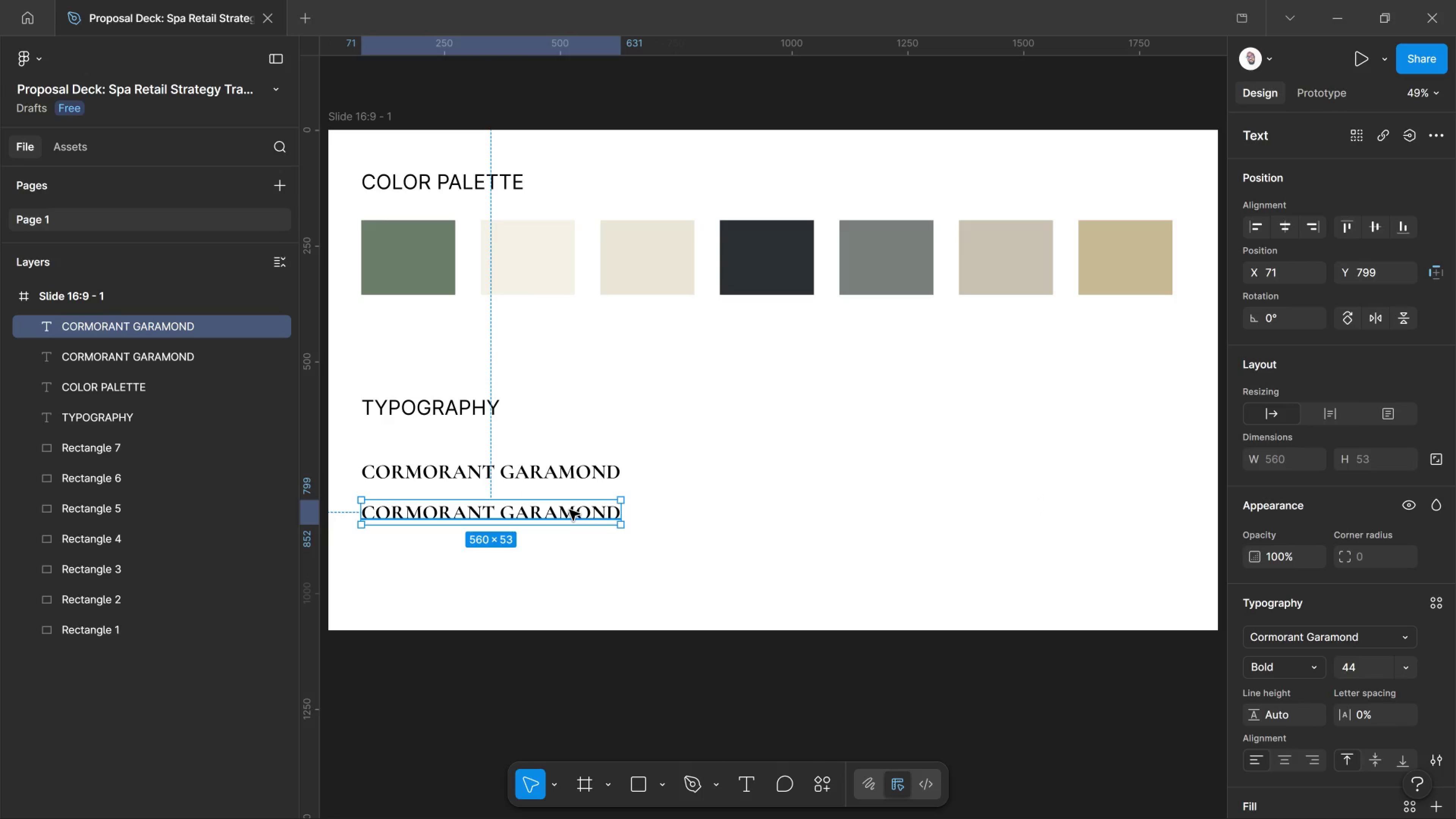 
left_click([570, 510])
 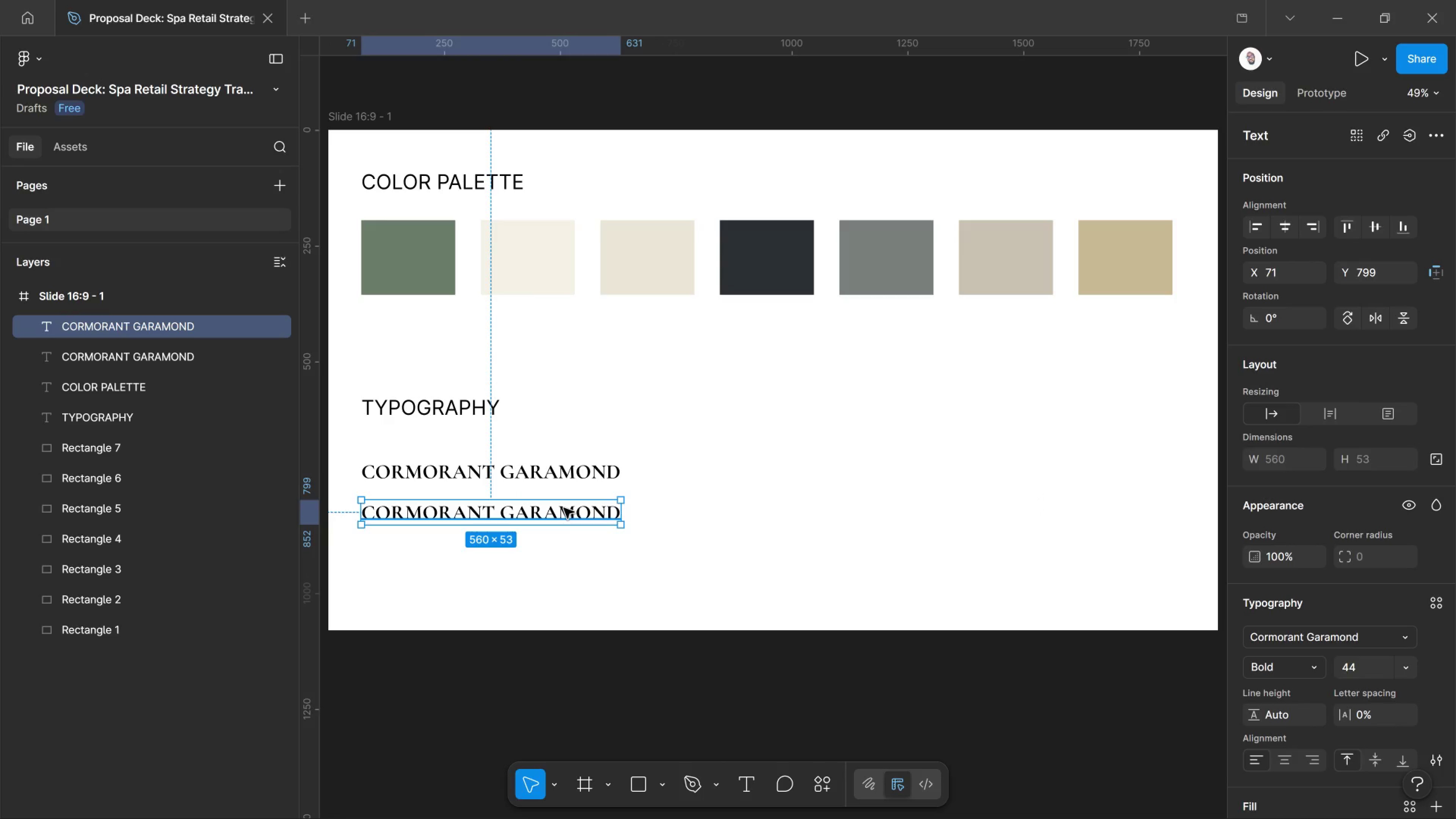 
left_click([564, 508])
 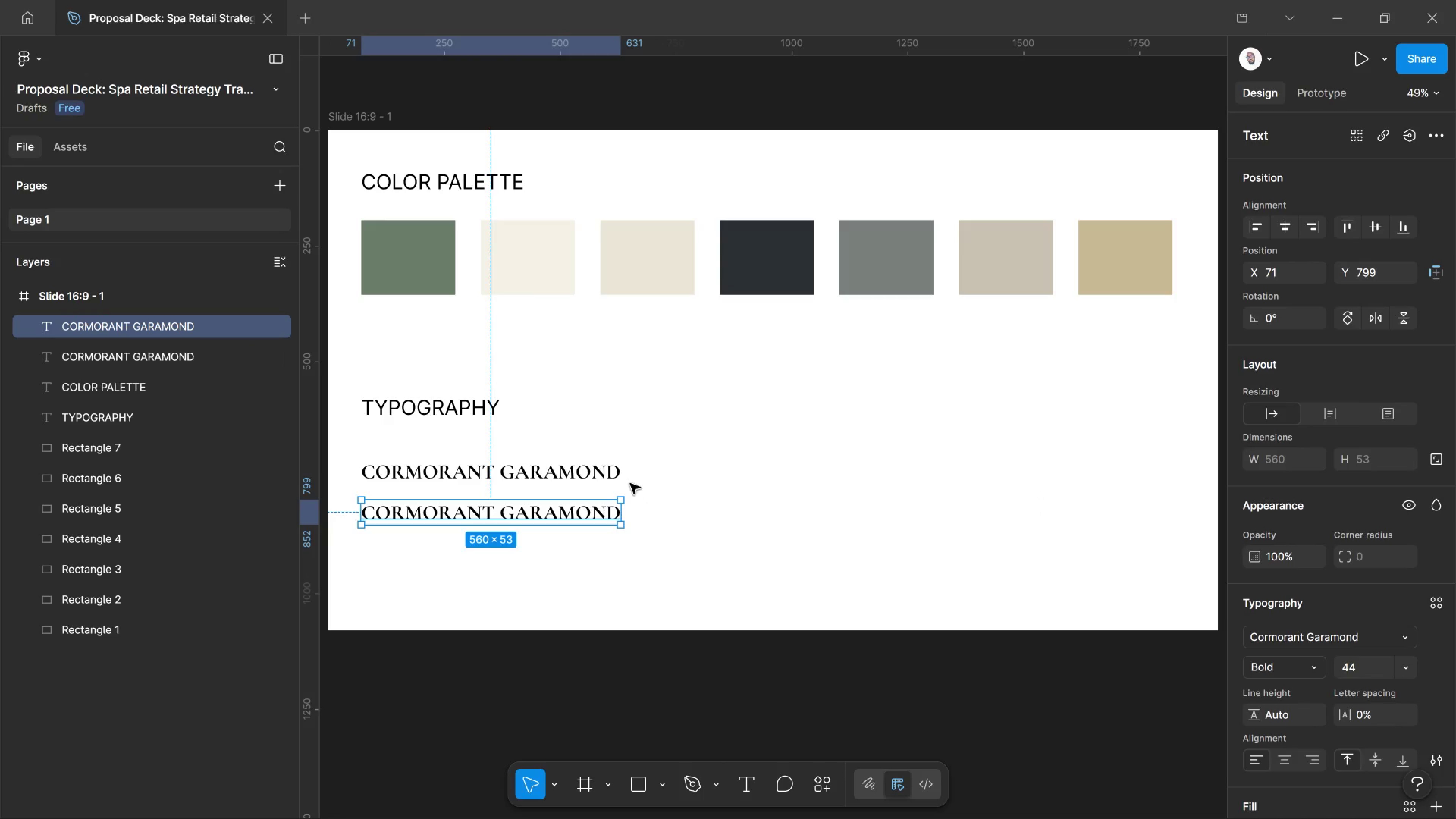 
double_click([611, 479])
 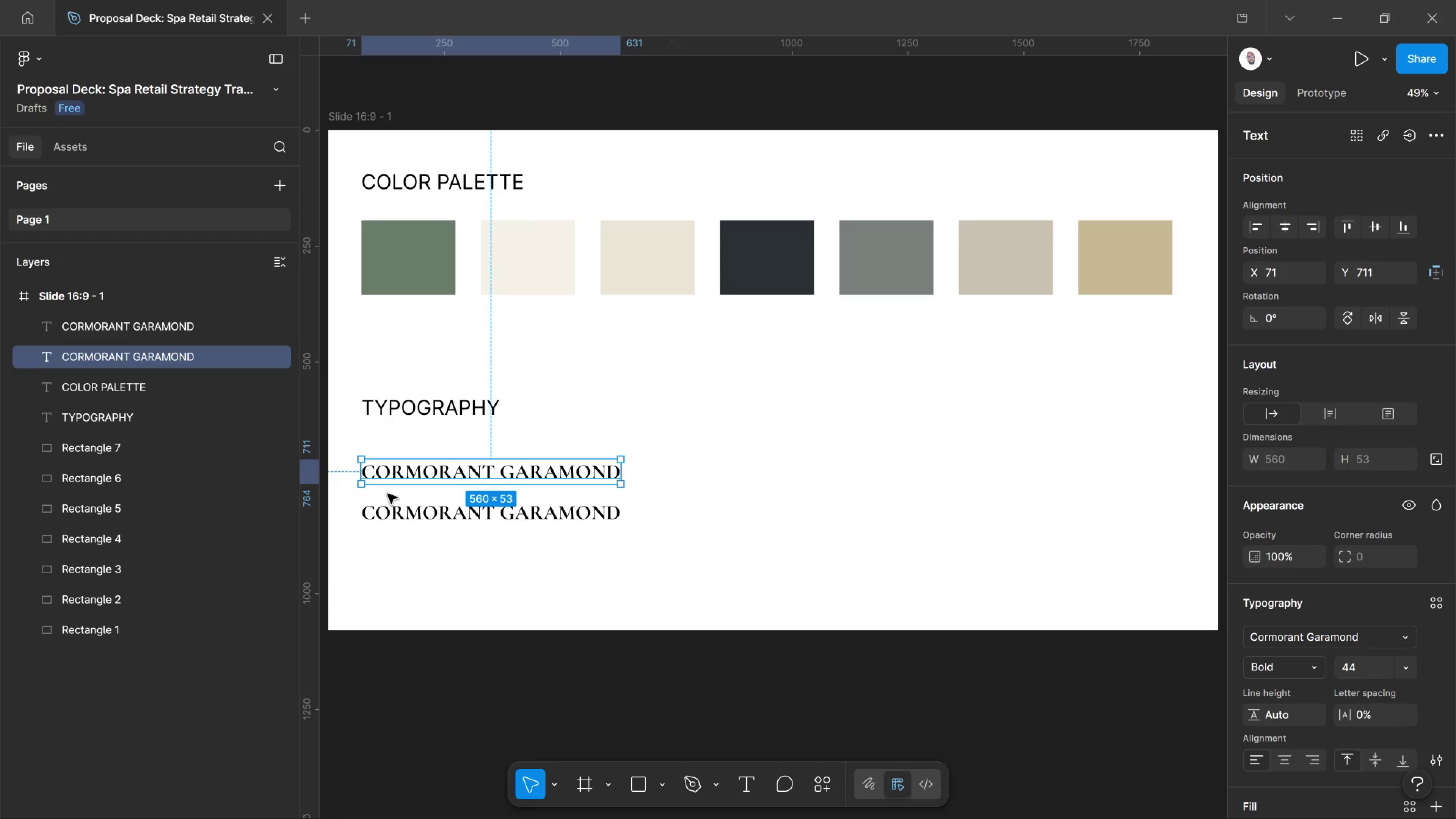 
double_click([380, 480])
 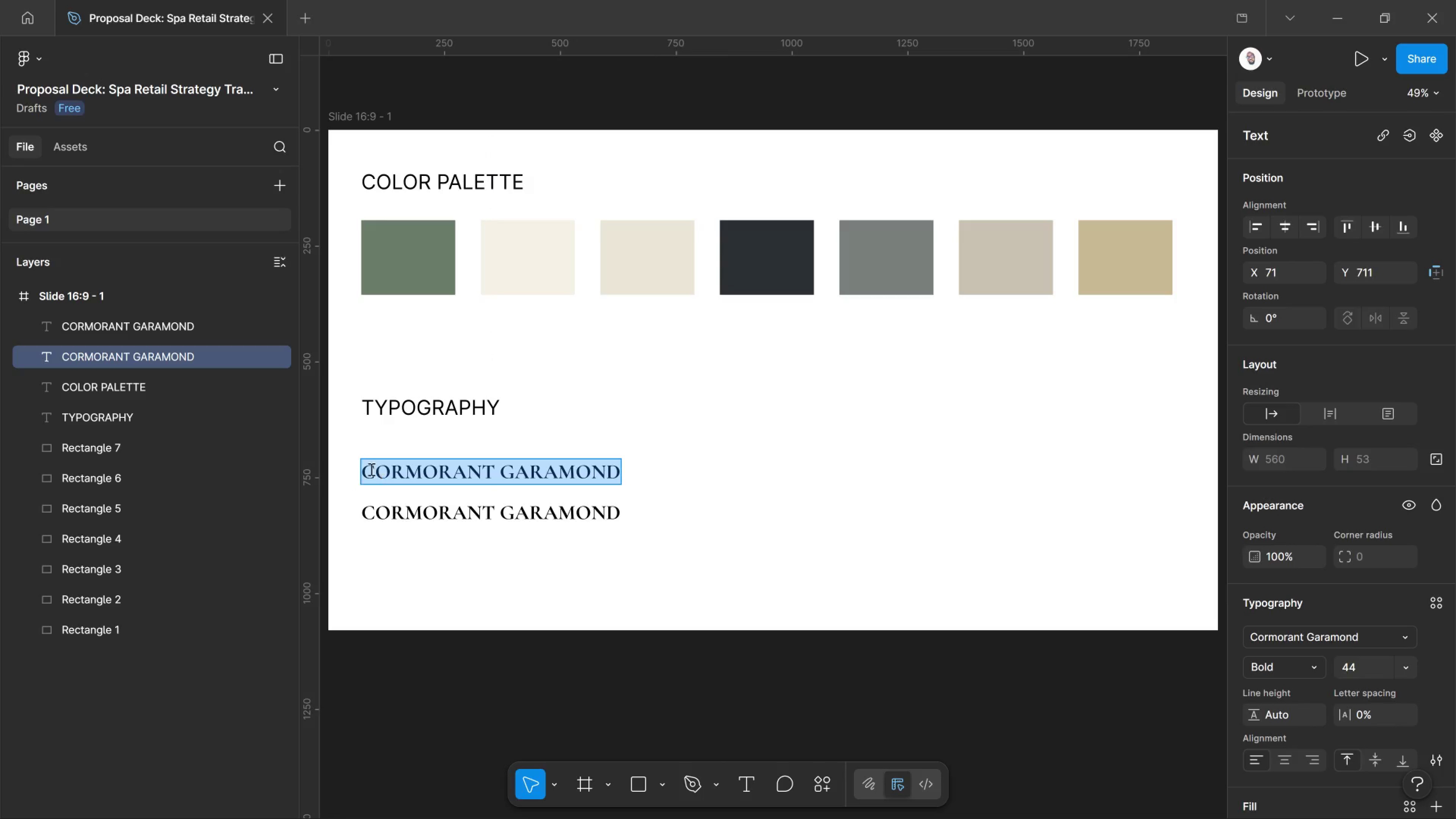 
left_click([370, 469])
 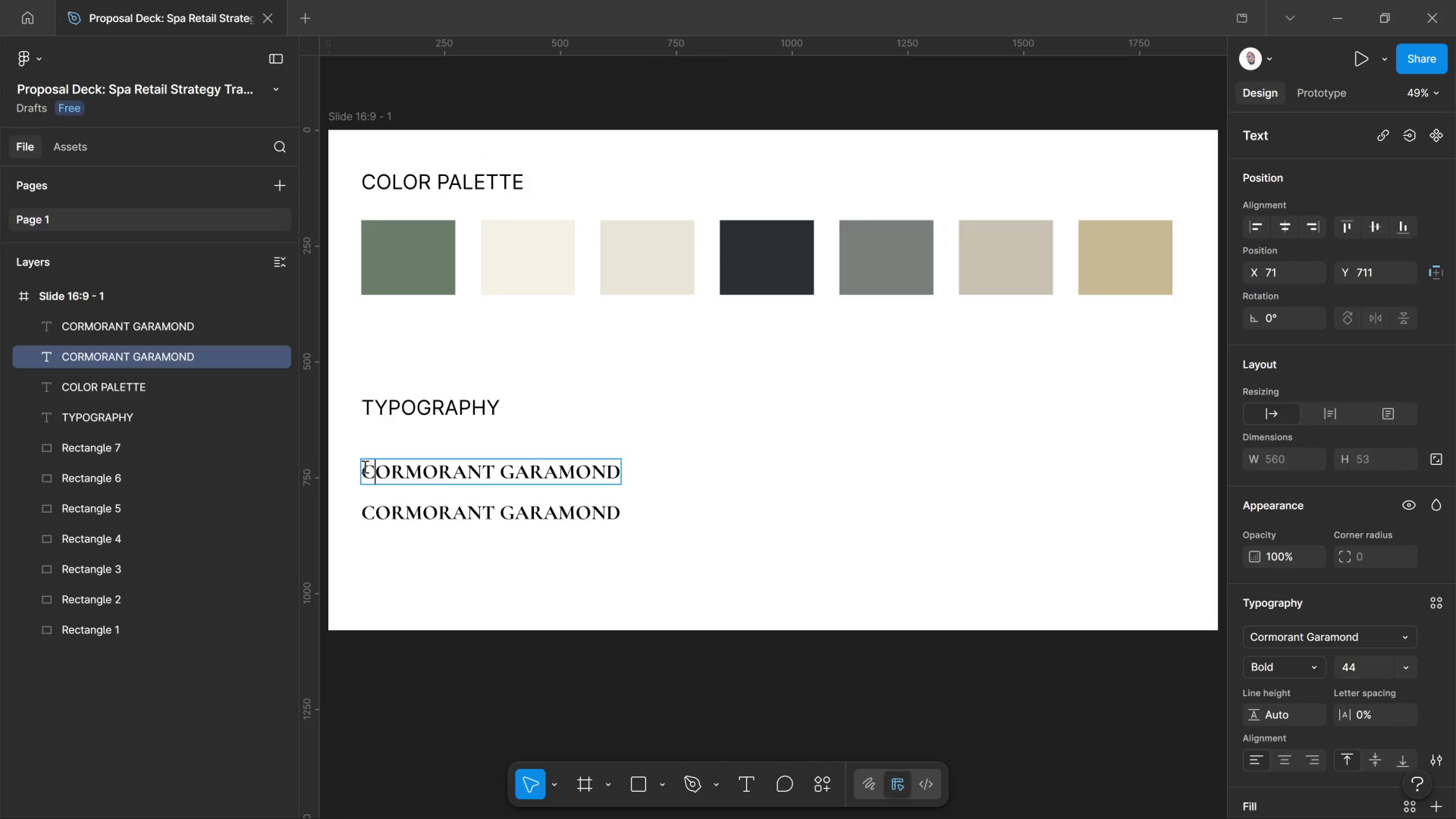 
left_click([364, 466])
 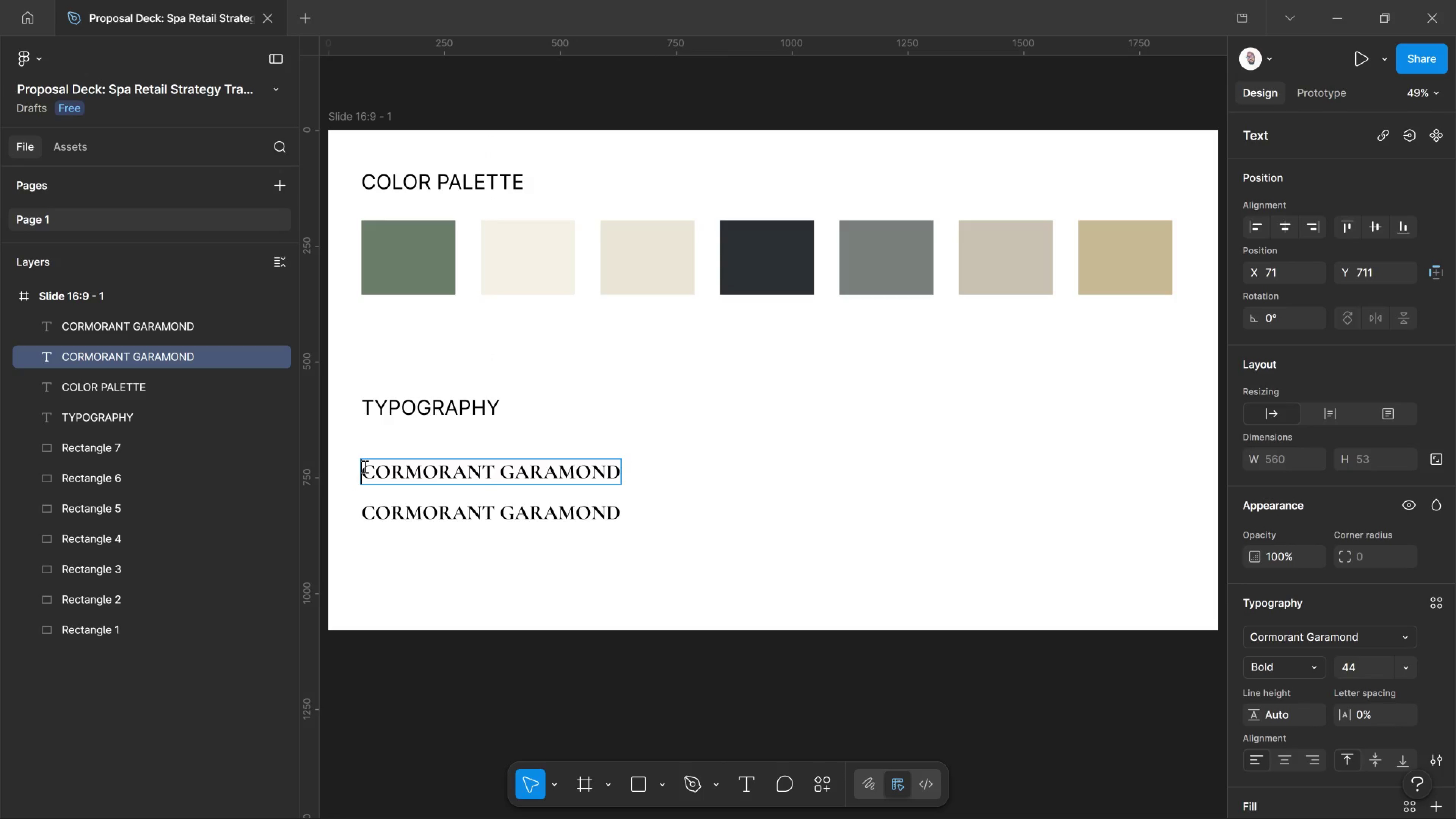 
type(HEADLINE - )
 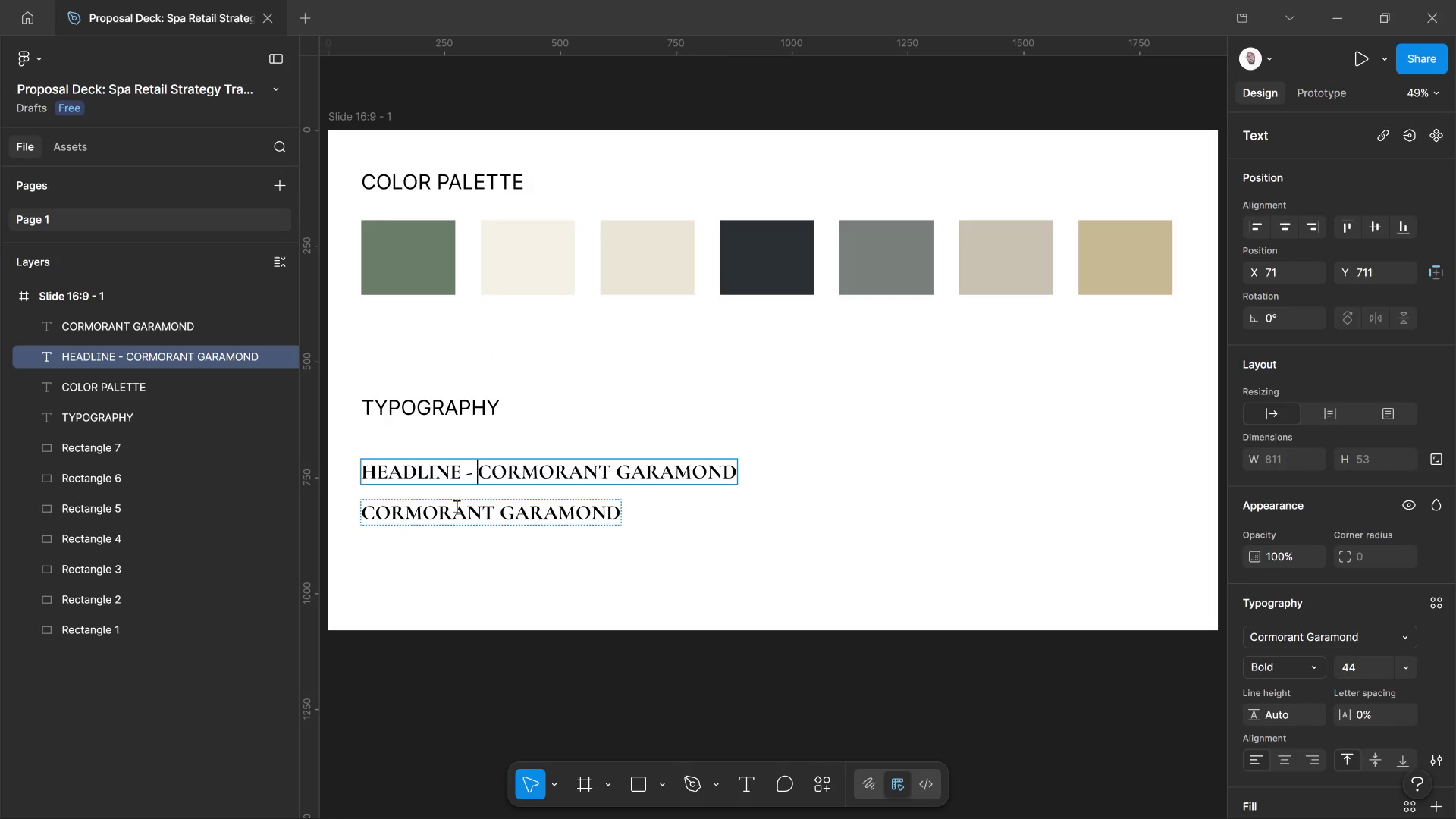 
left_click([458, 505])
 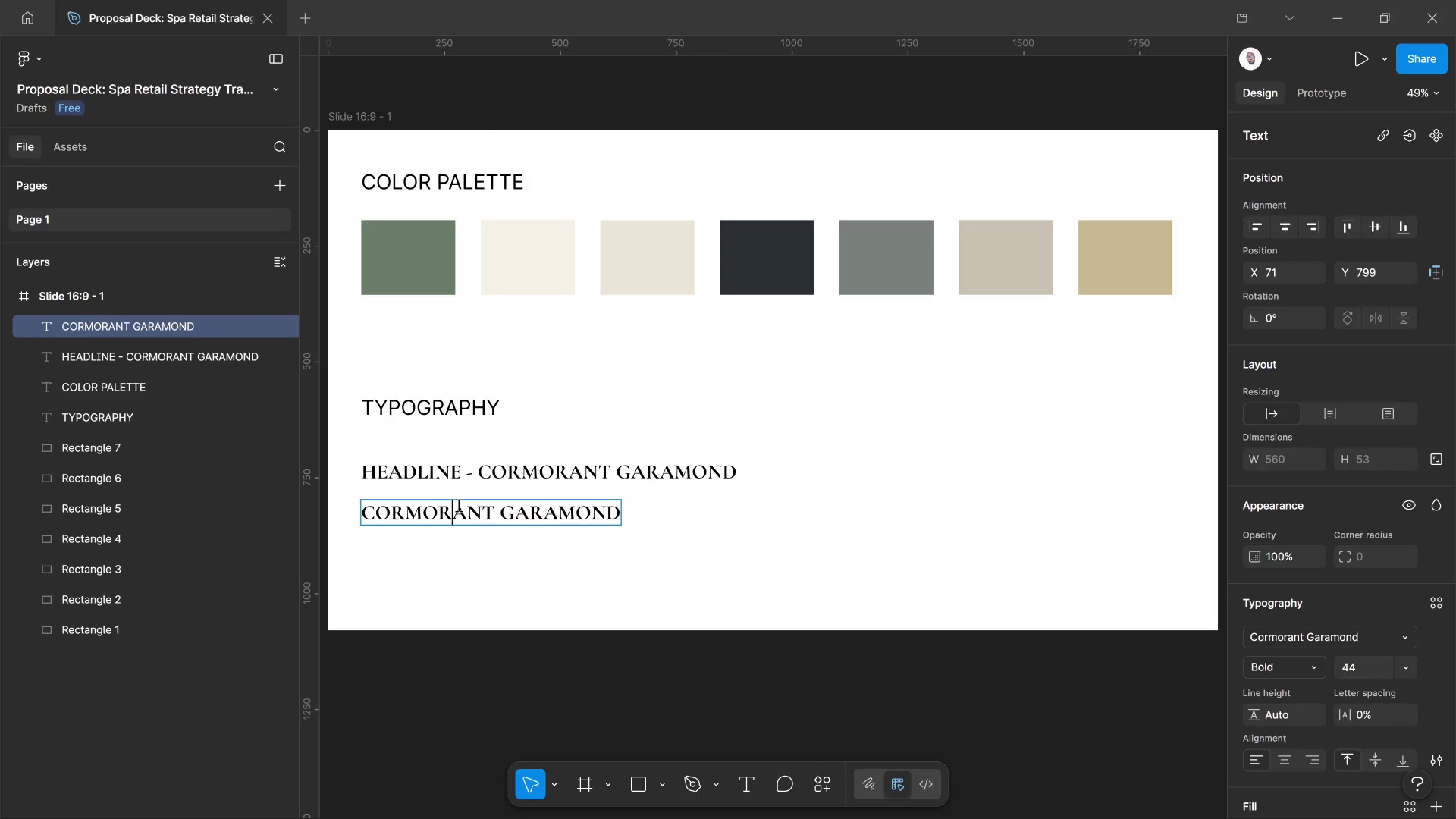 
key(Control+A)
 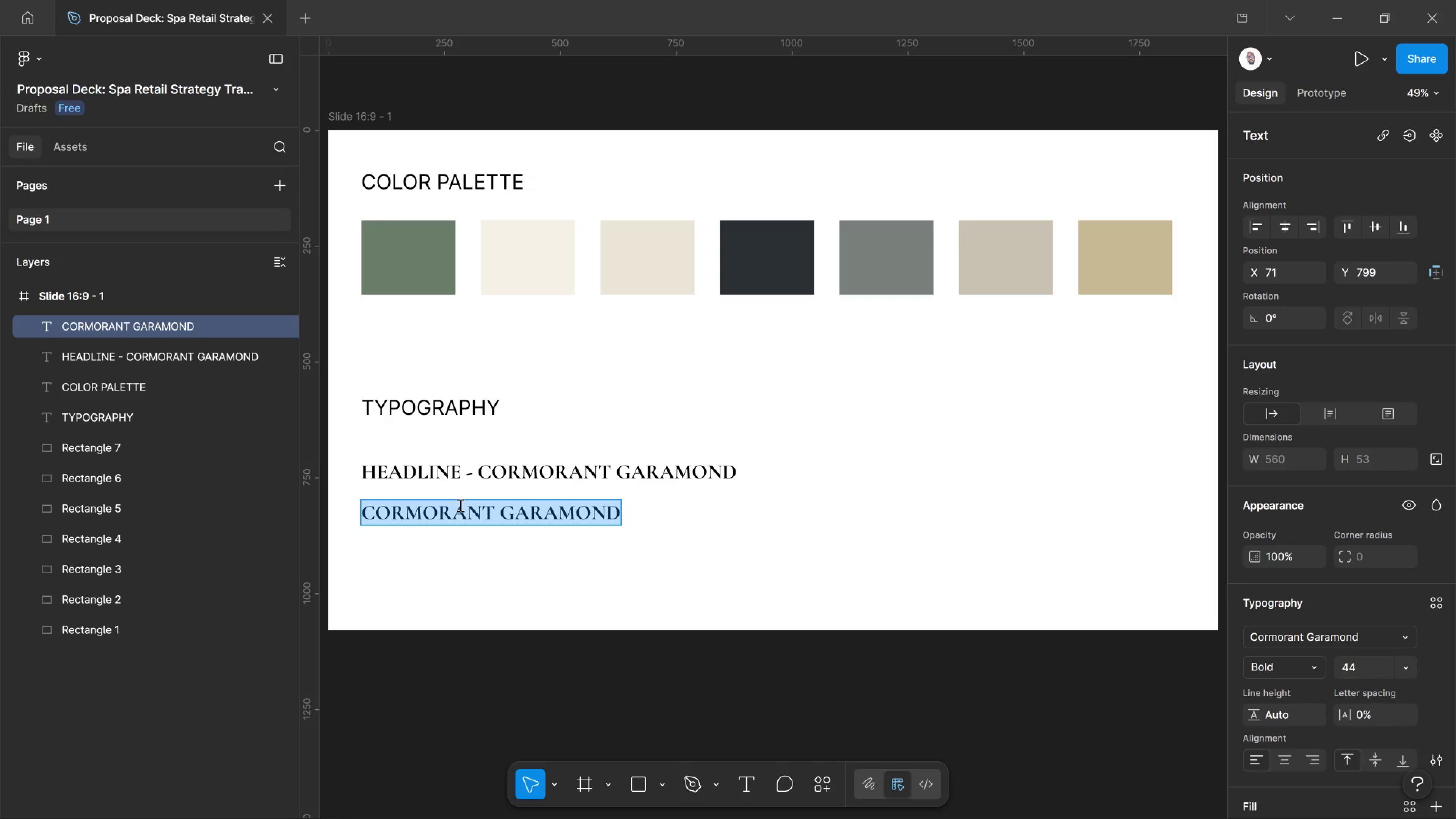 
wait(9.72)
 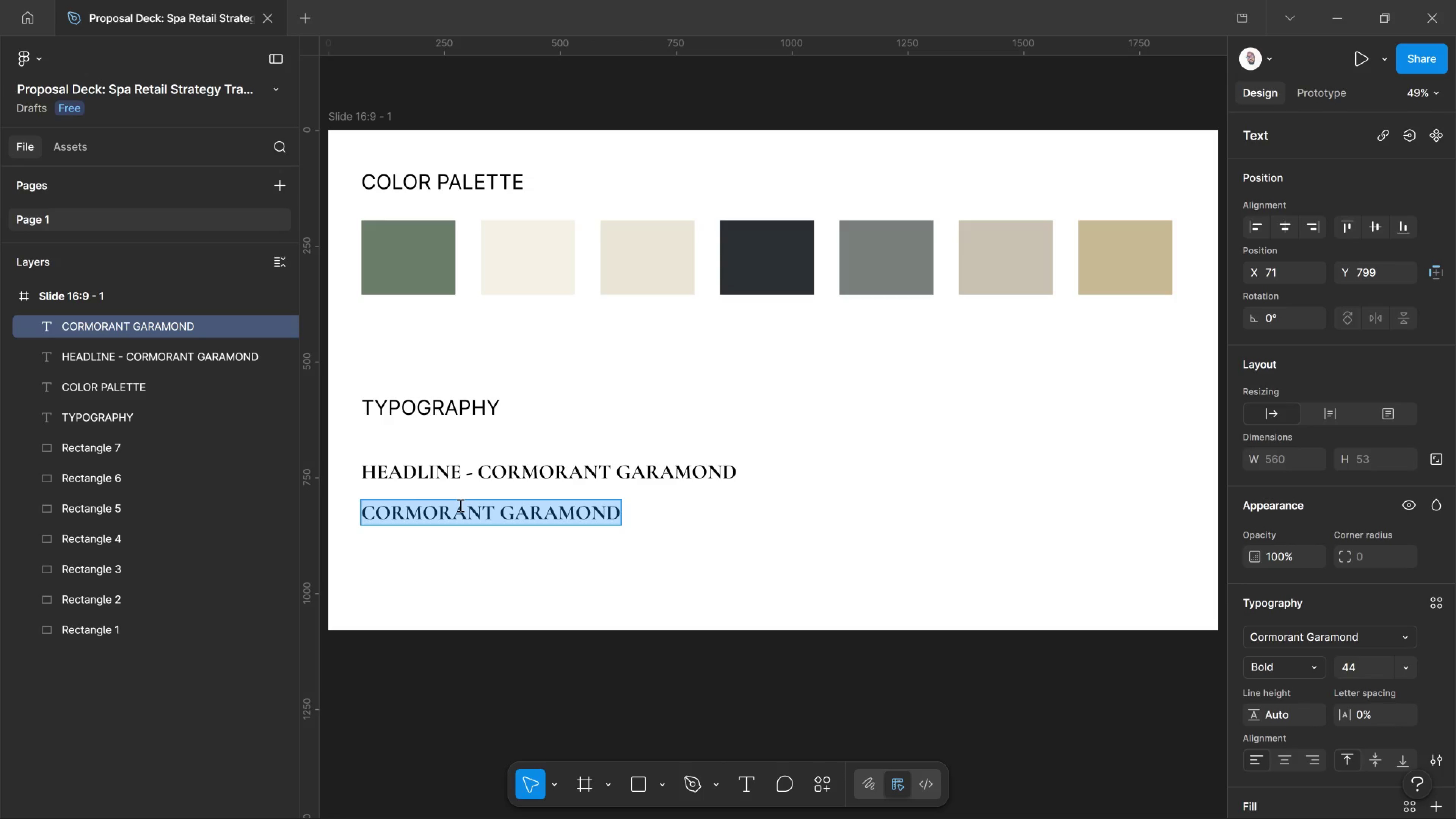 
type(BODY - JU)
key(Backspace)
type(OST)
 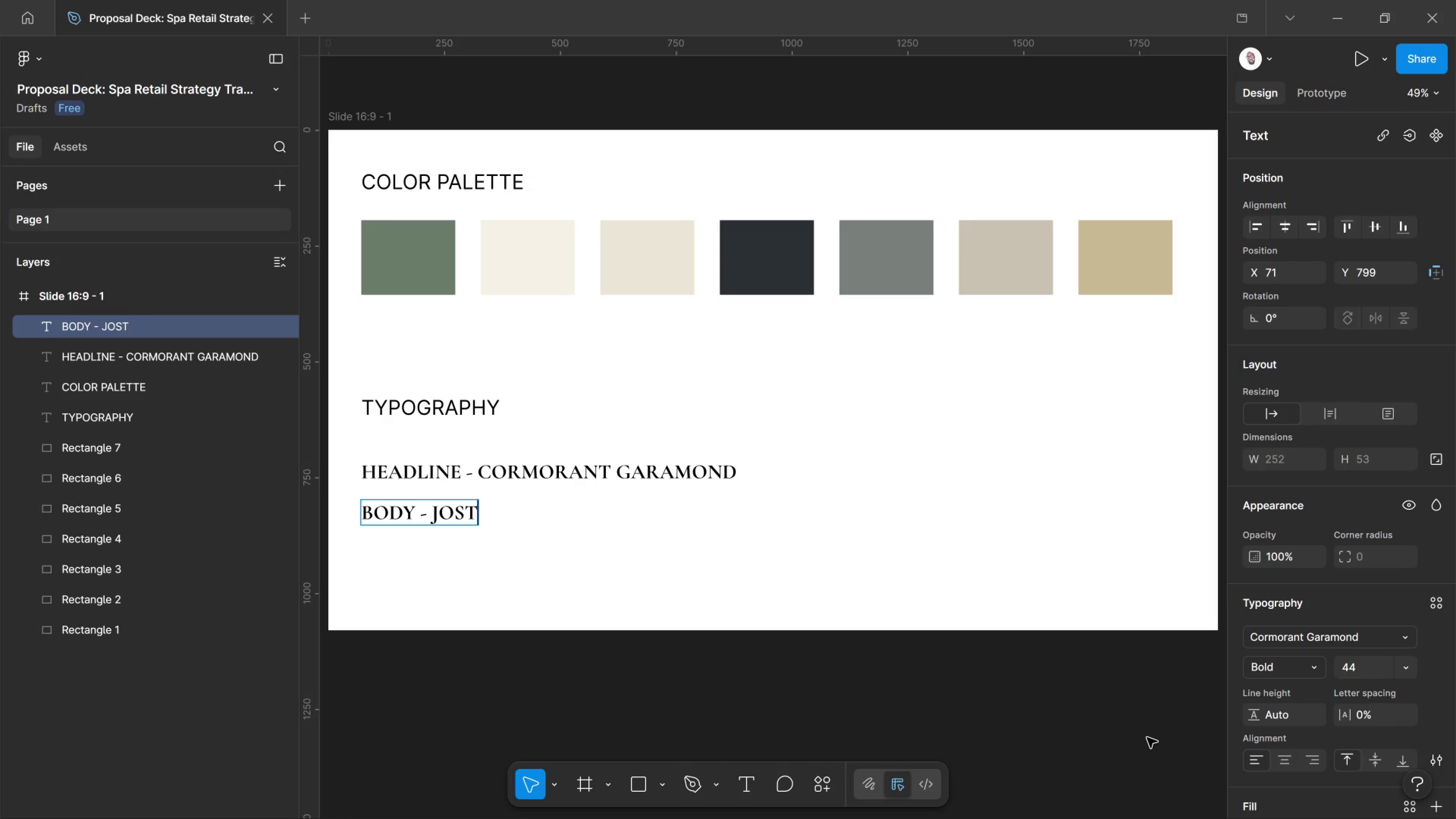 
key(Control+A)
 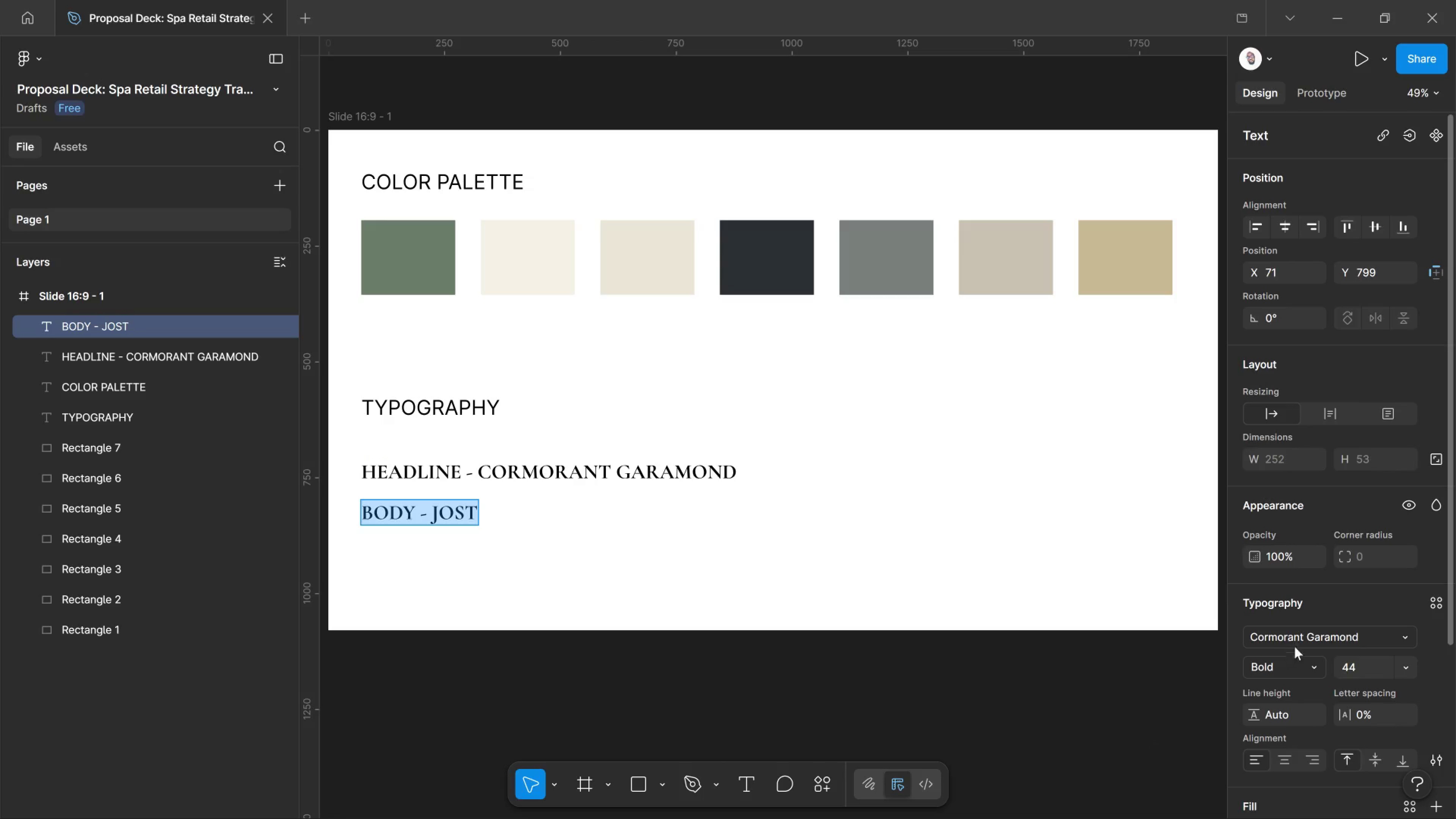 
left_click([1305, 631])
 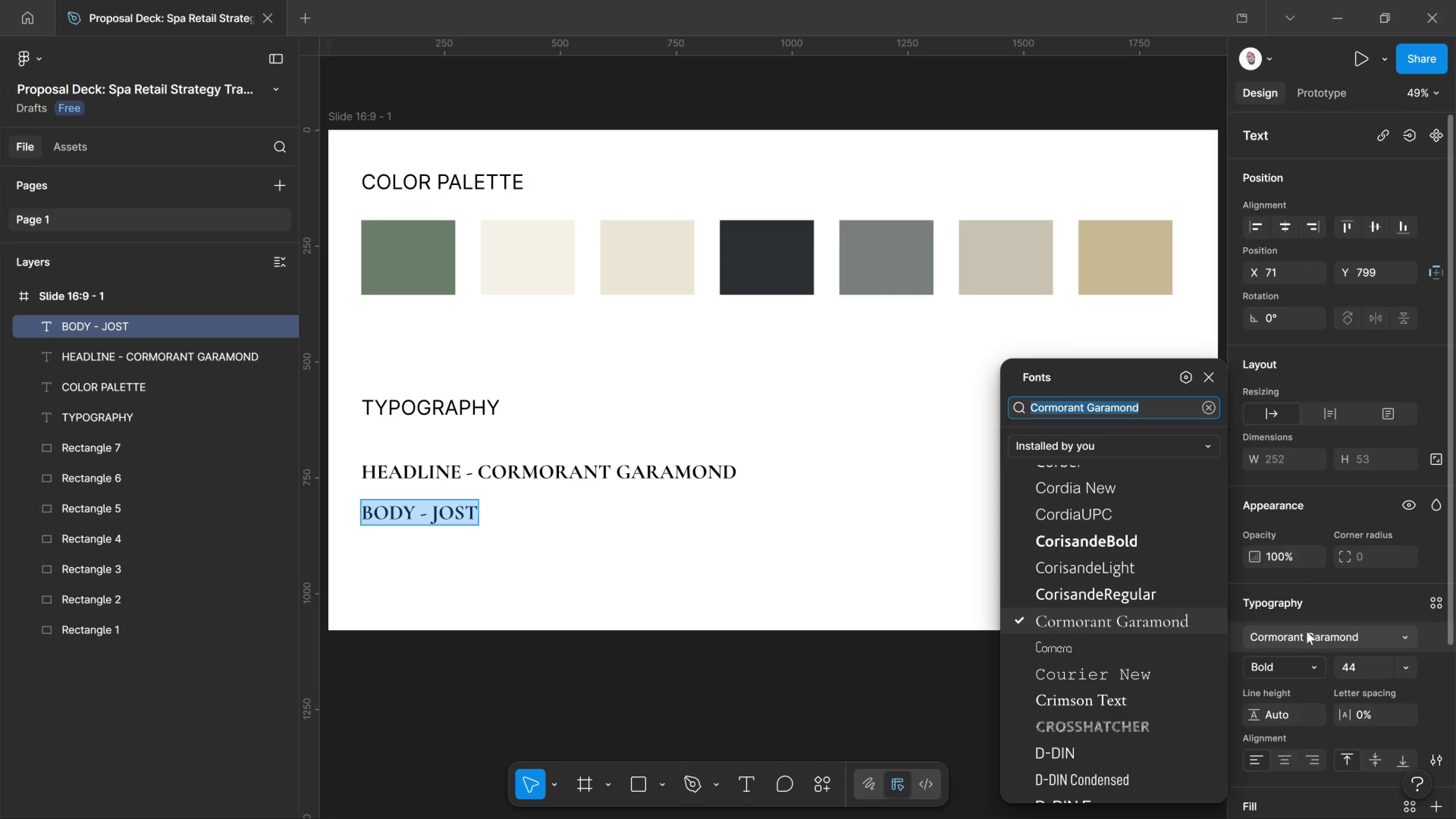 
type(JOS)
 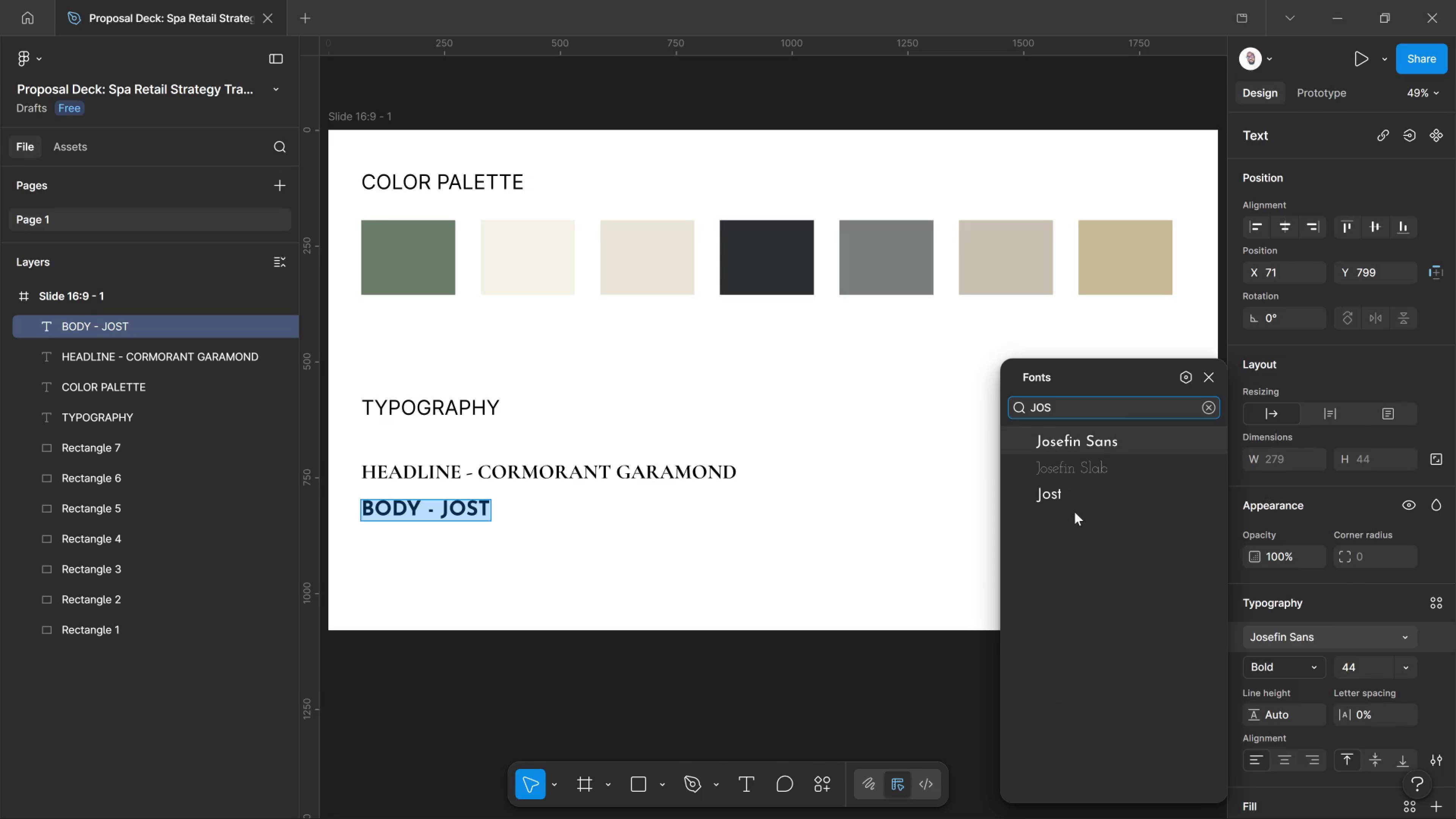 
key(T)
 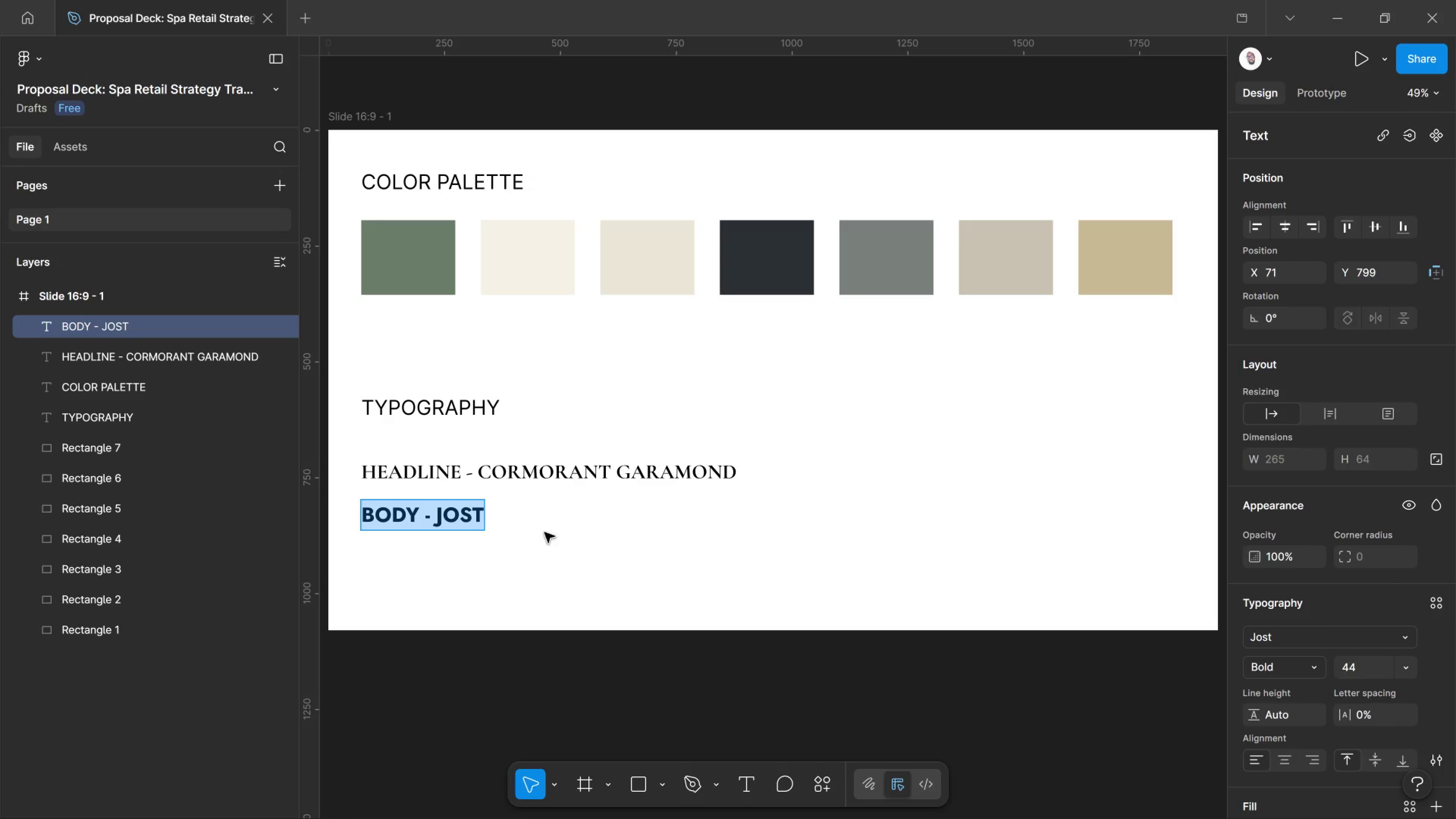 
wait(5.5)
 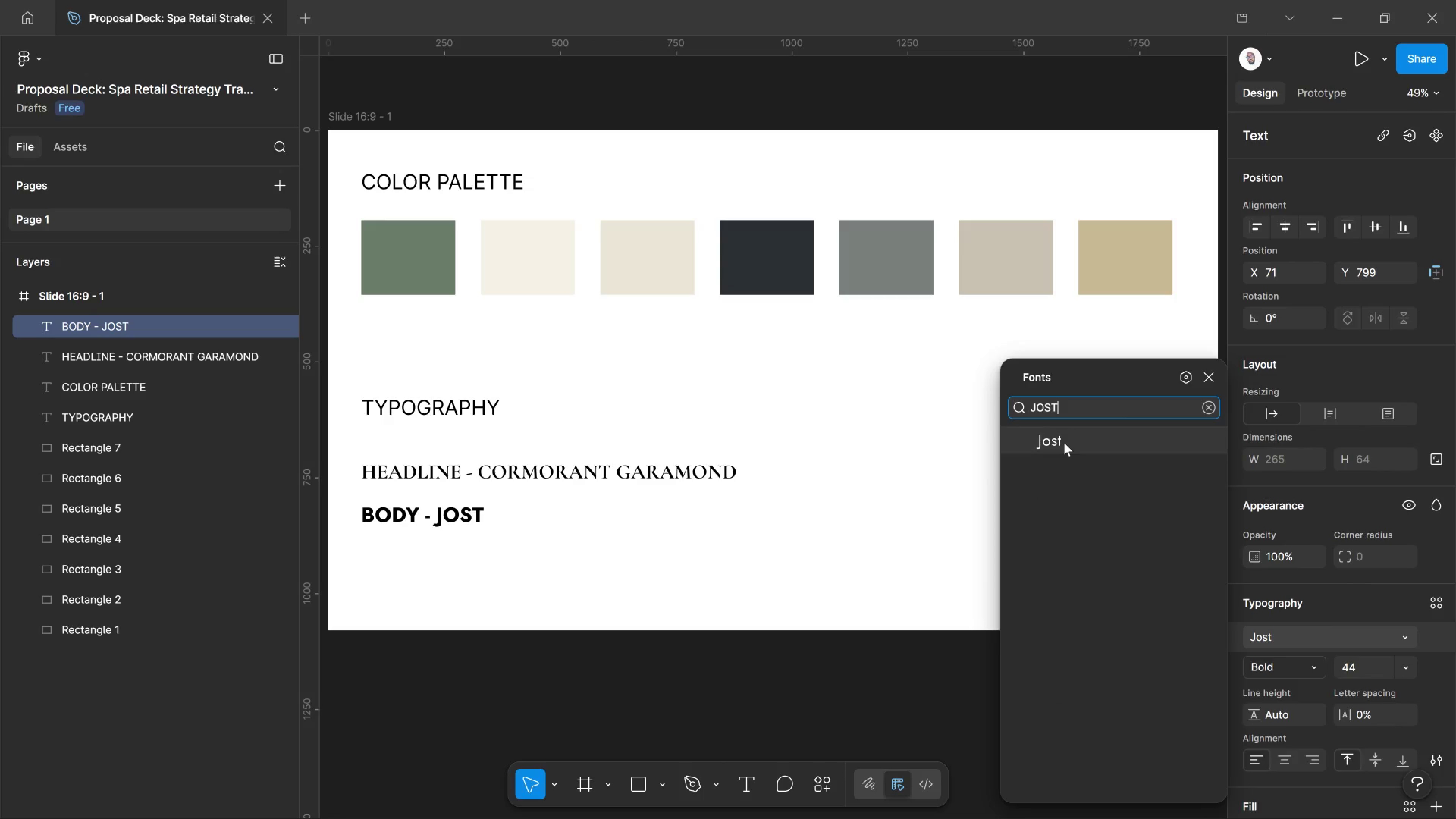 
left_click([1309, 668])
 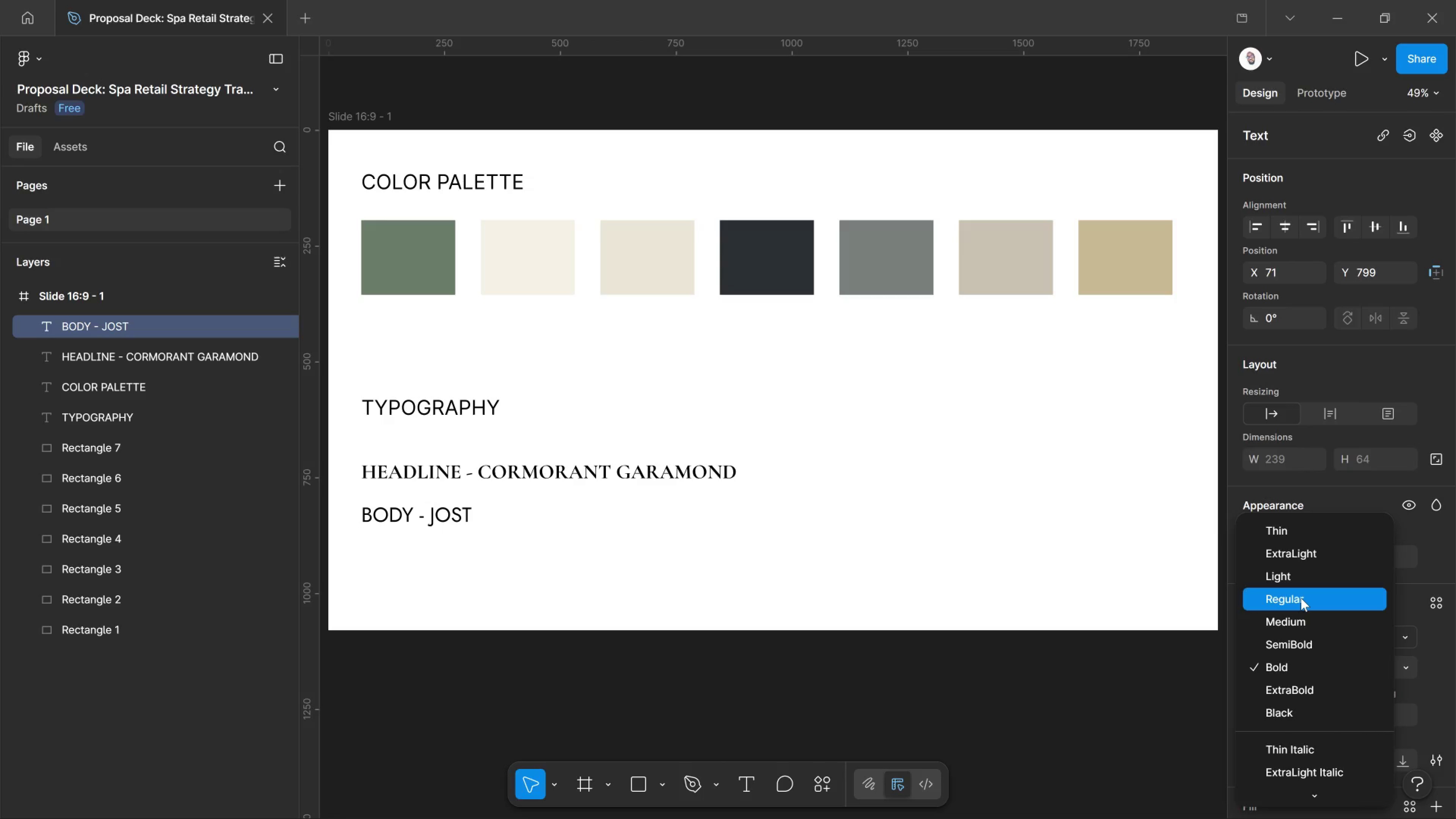 
left_click([1301, 598])
 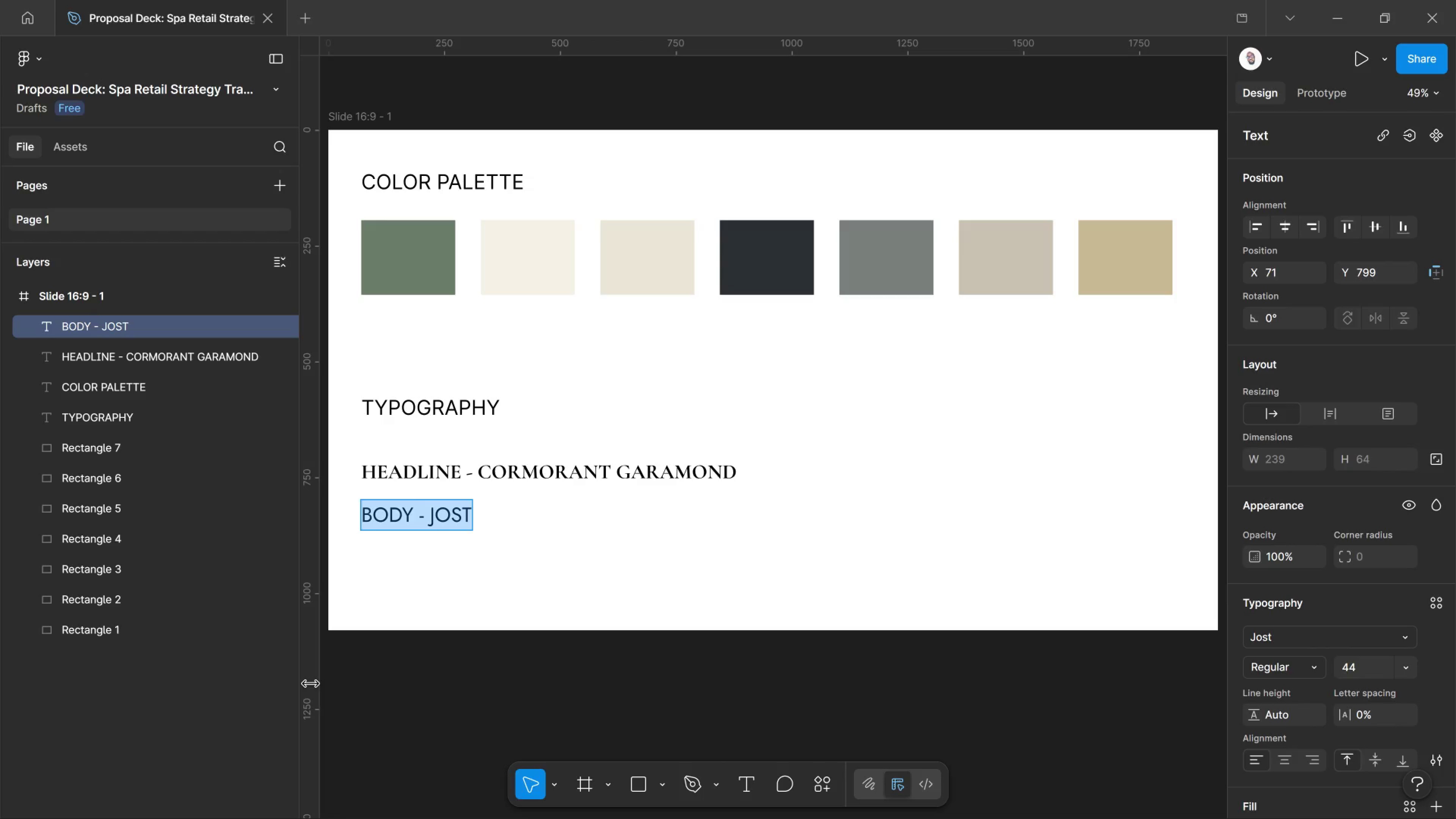 
wait(21.02)
 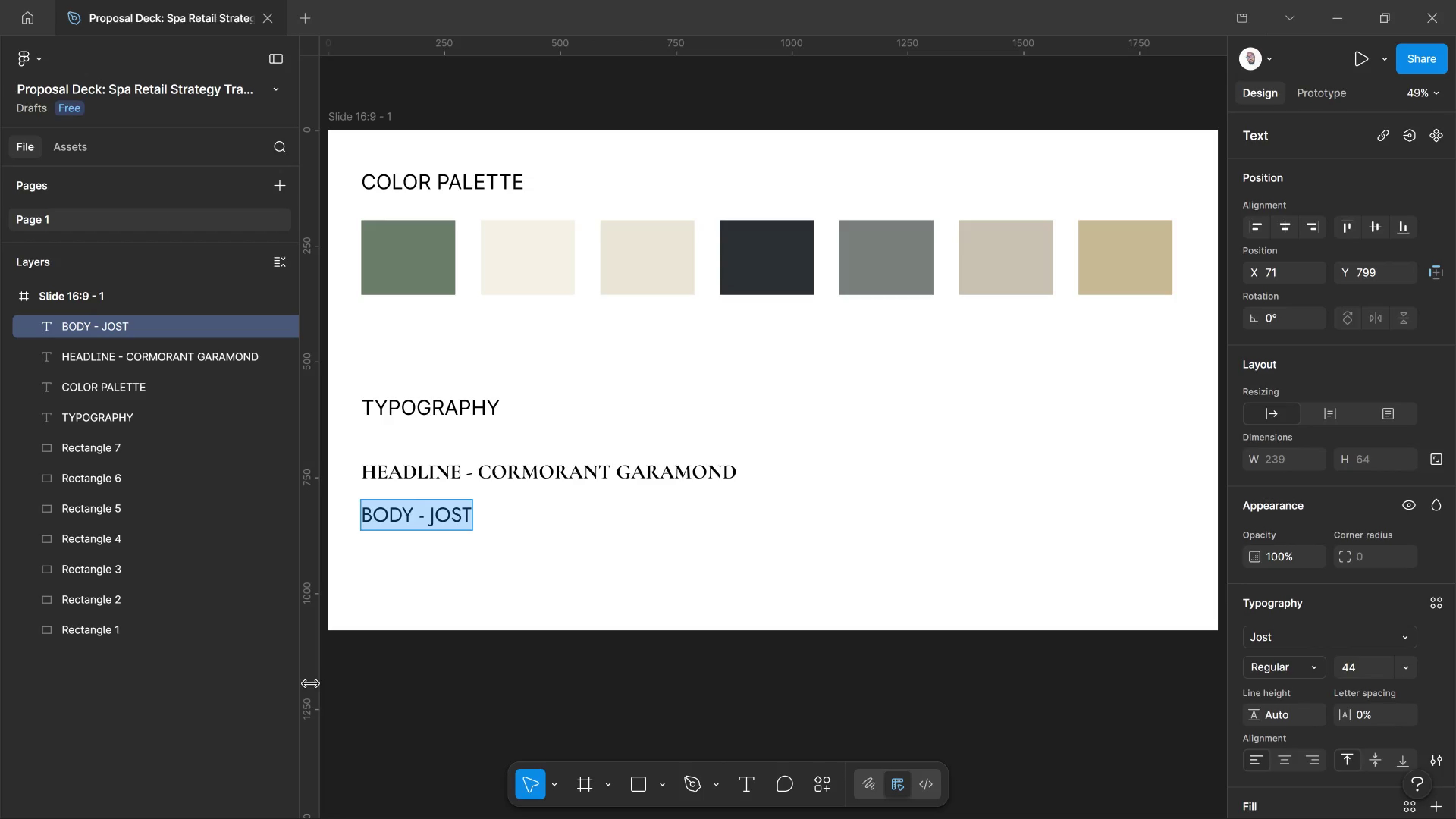 
scroll: coordinate [467, 611], scroll_direction: none, amount: 0.0
 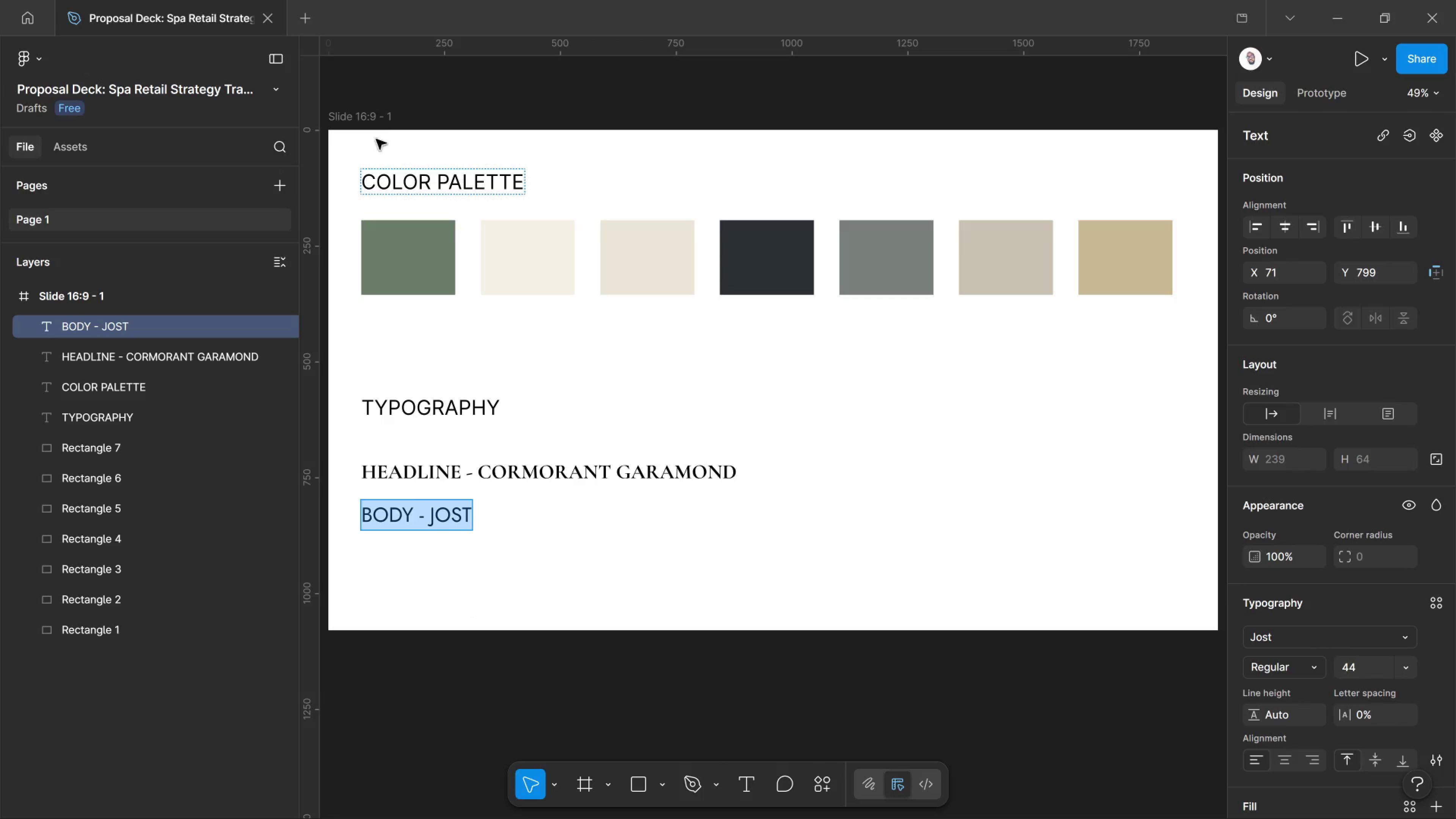 
left_click_drag(start_coordinate=[378, 123], to_coordinate=[372, 123])
 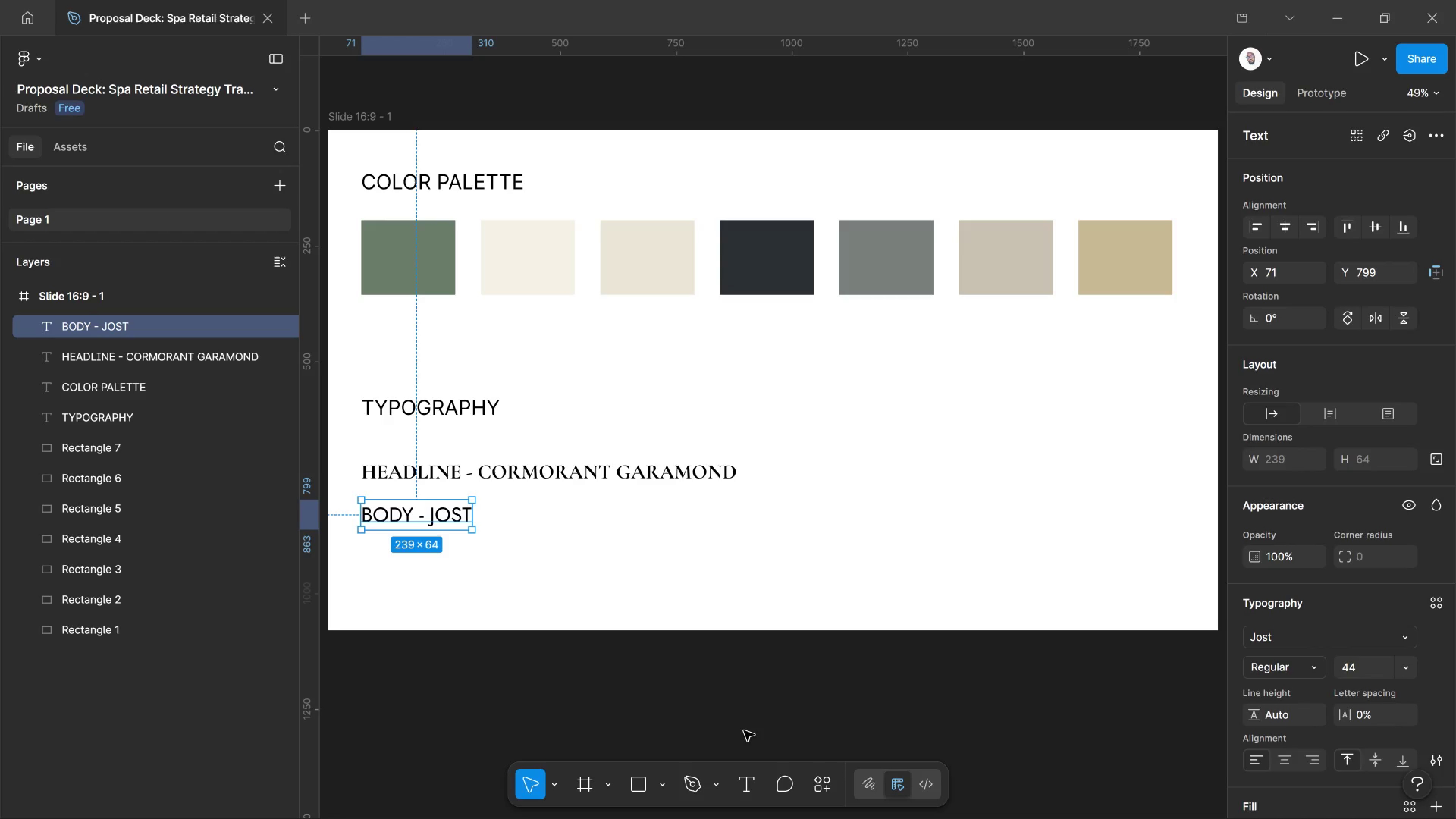 
wait(151.23)
 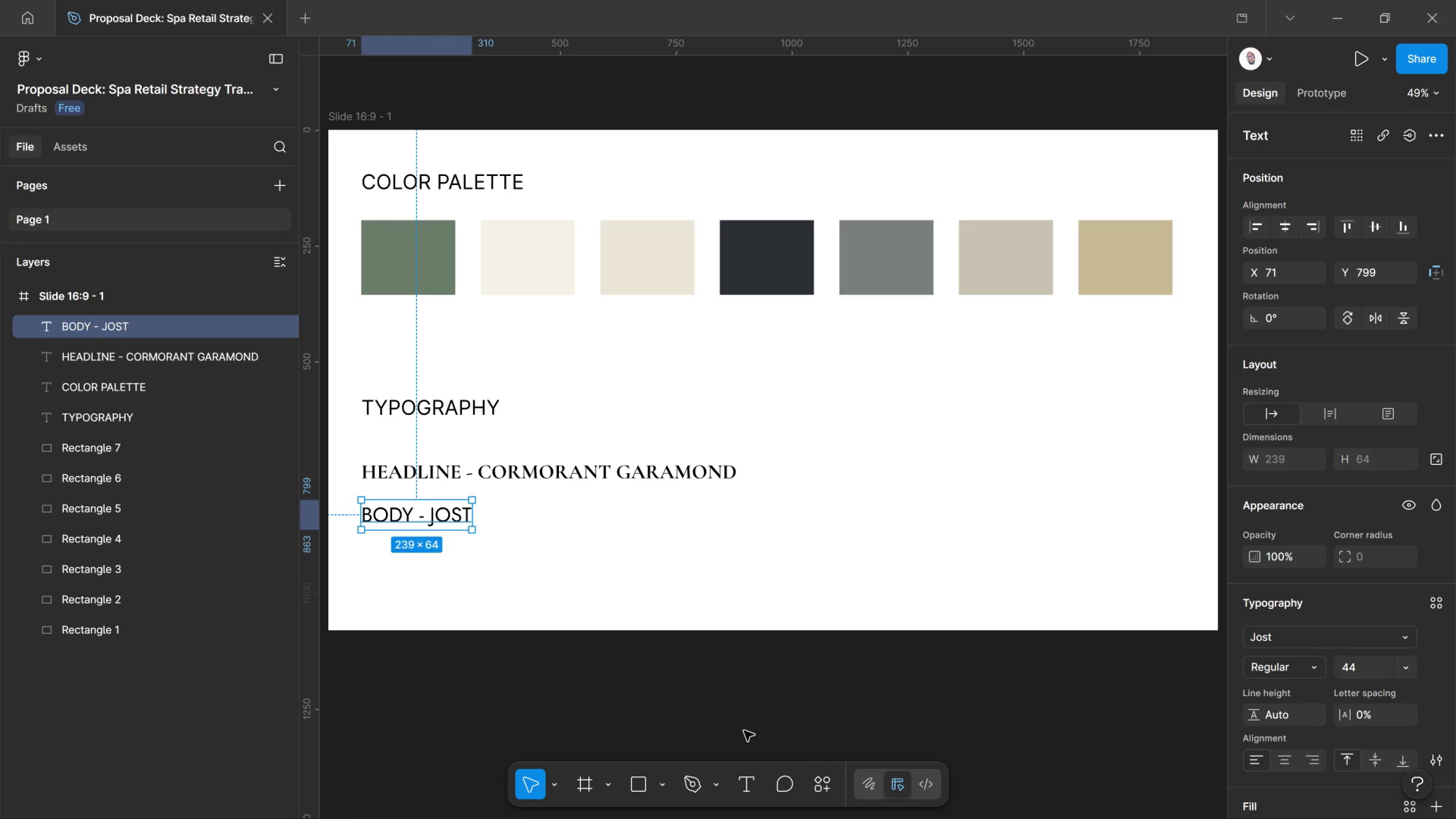 
left_click([1119, 795])